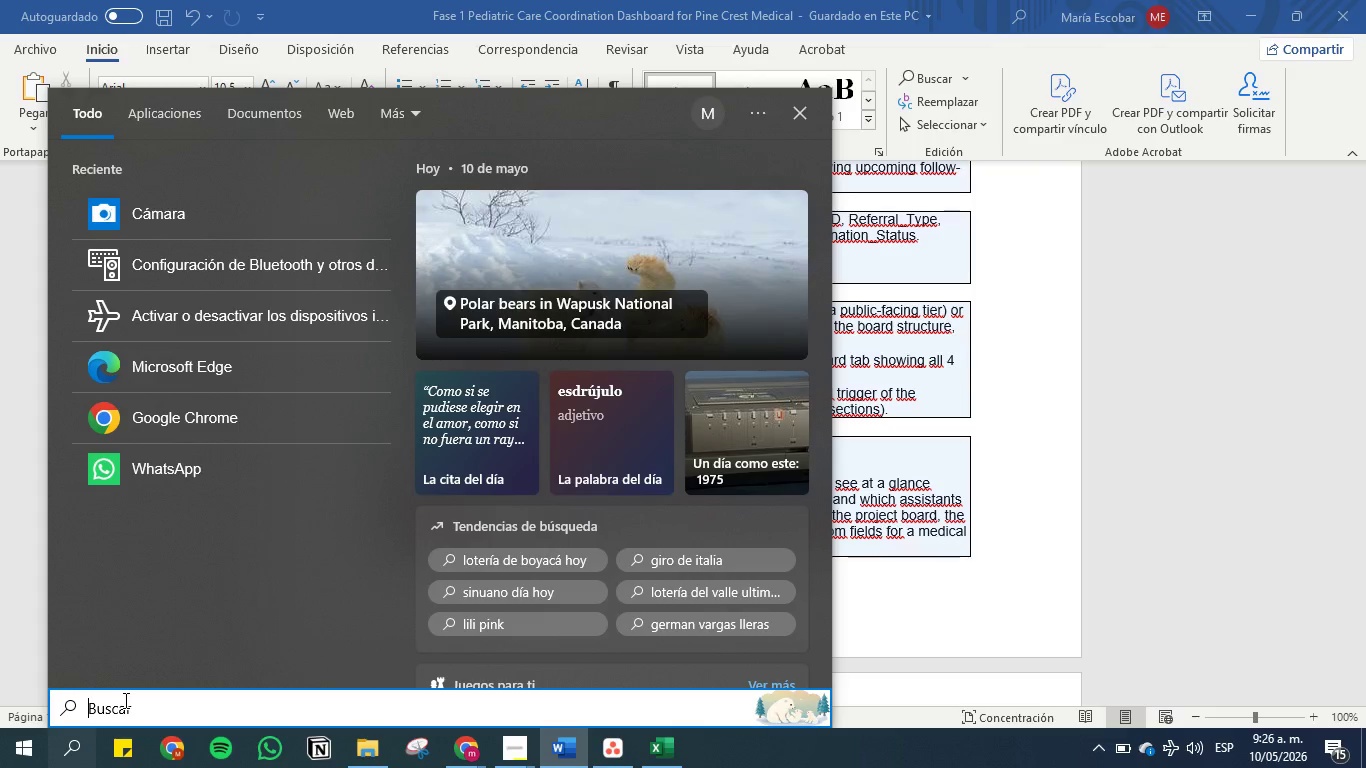 
type(asa)
 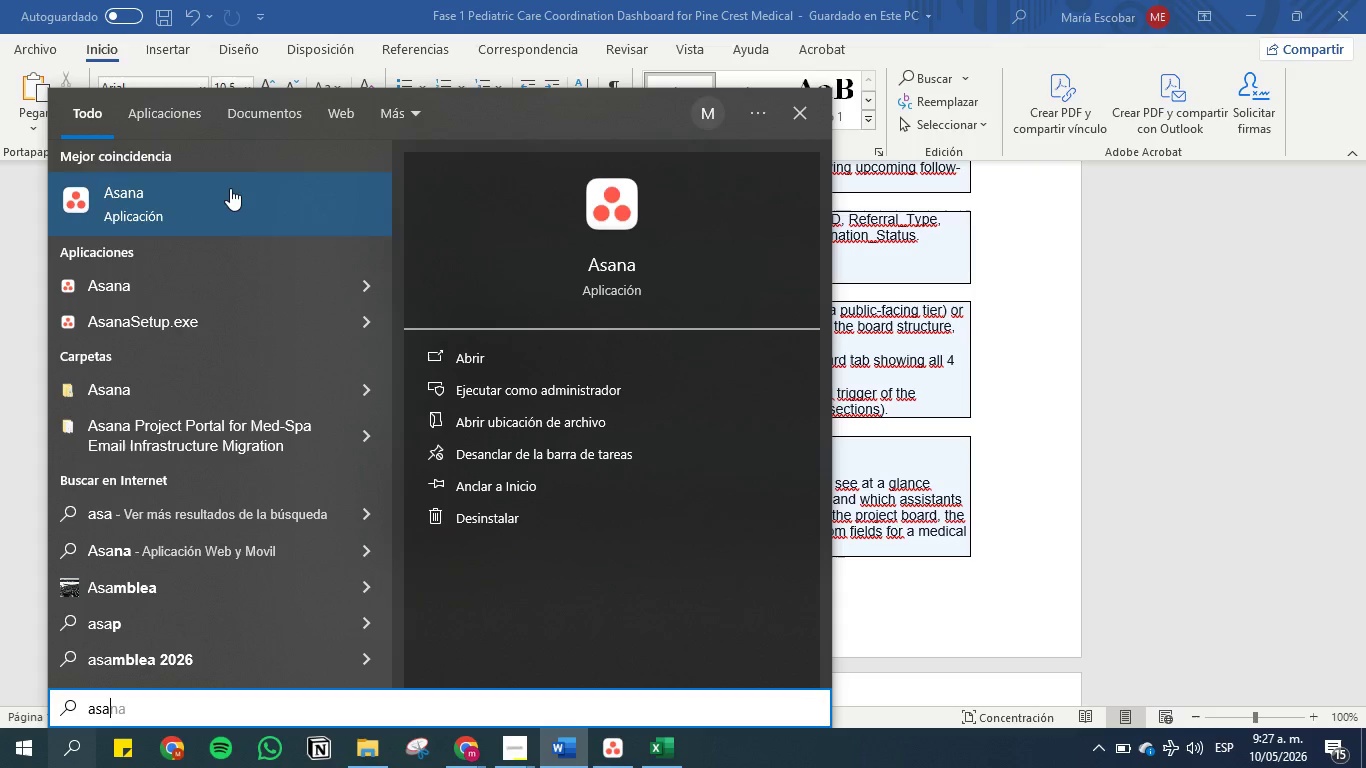 
double_click([230, 188])
 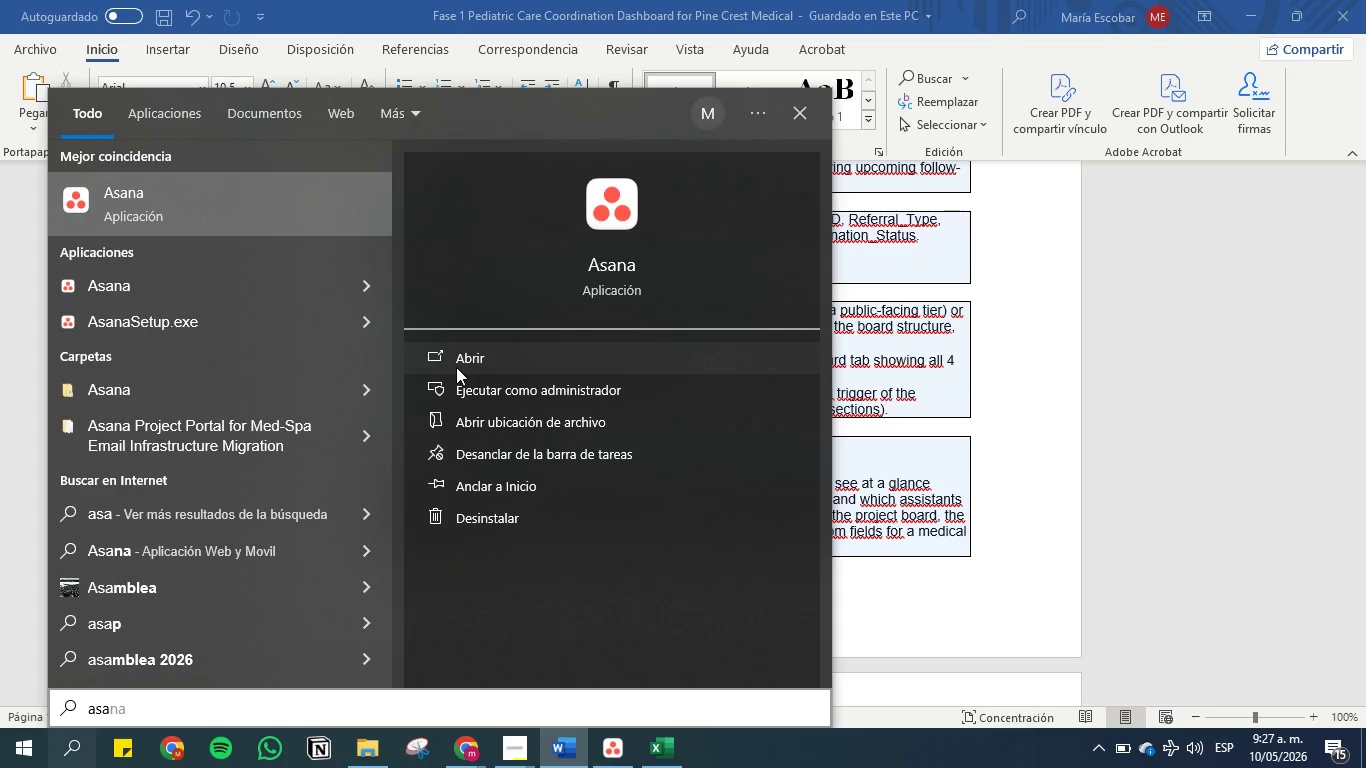 
wait(8.83)
 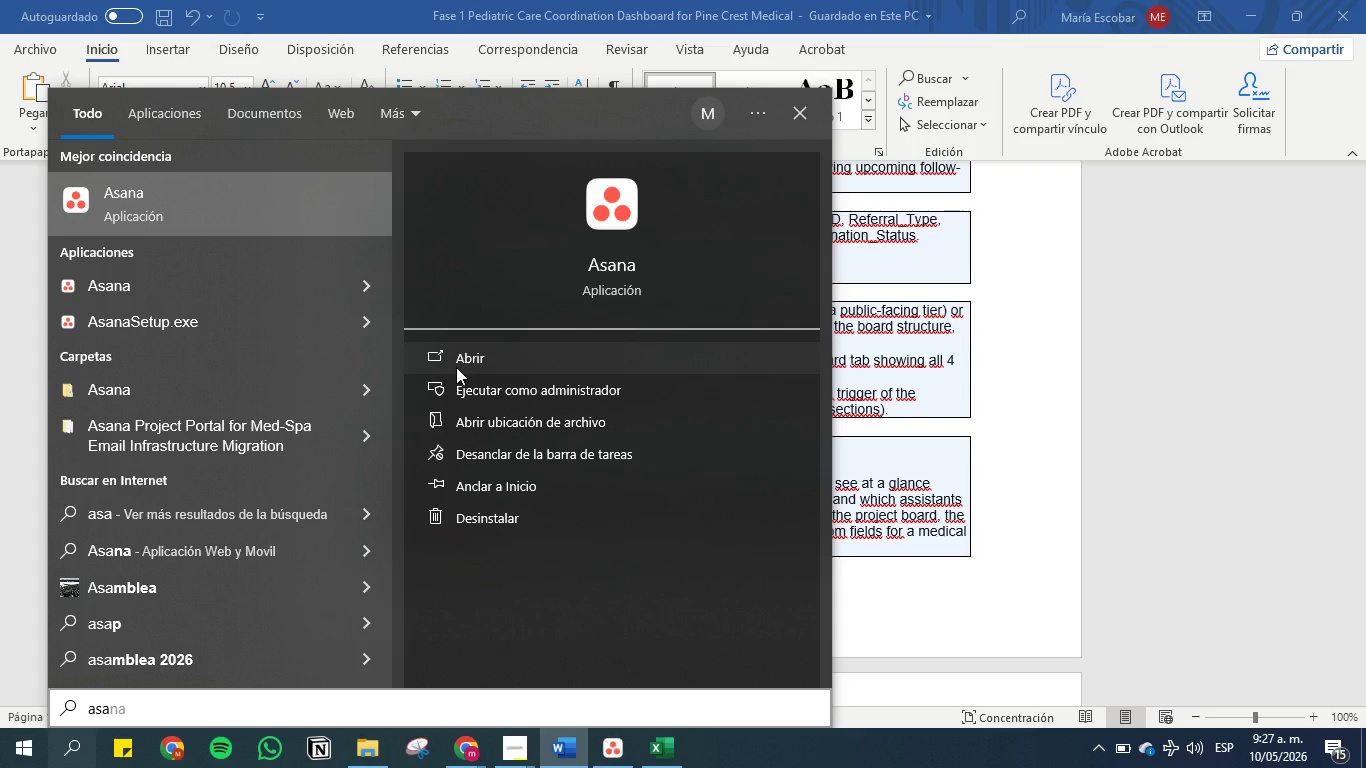 
left_click([677, 12])
 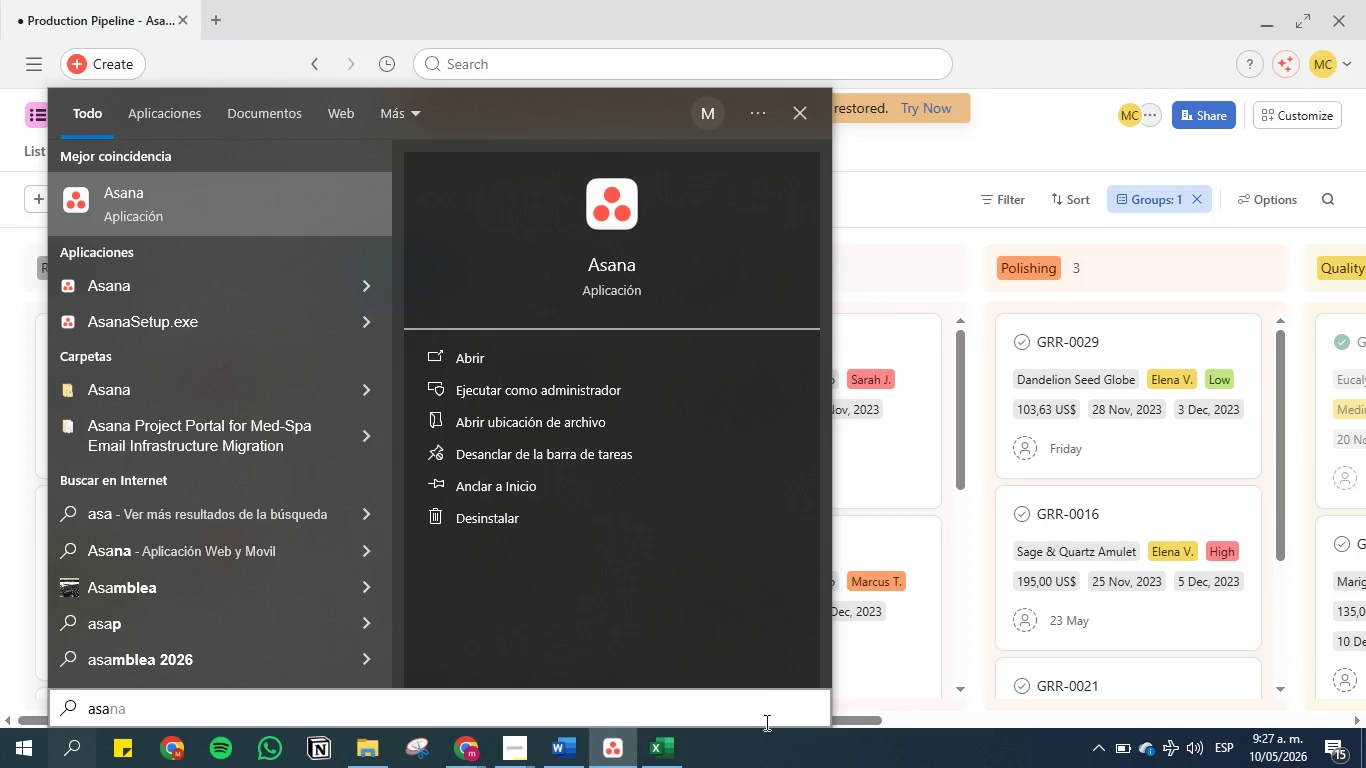 
left_click([772, 748])
 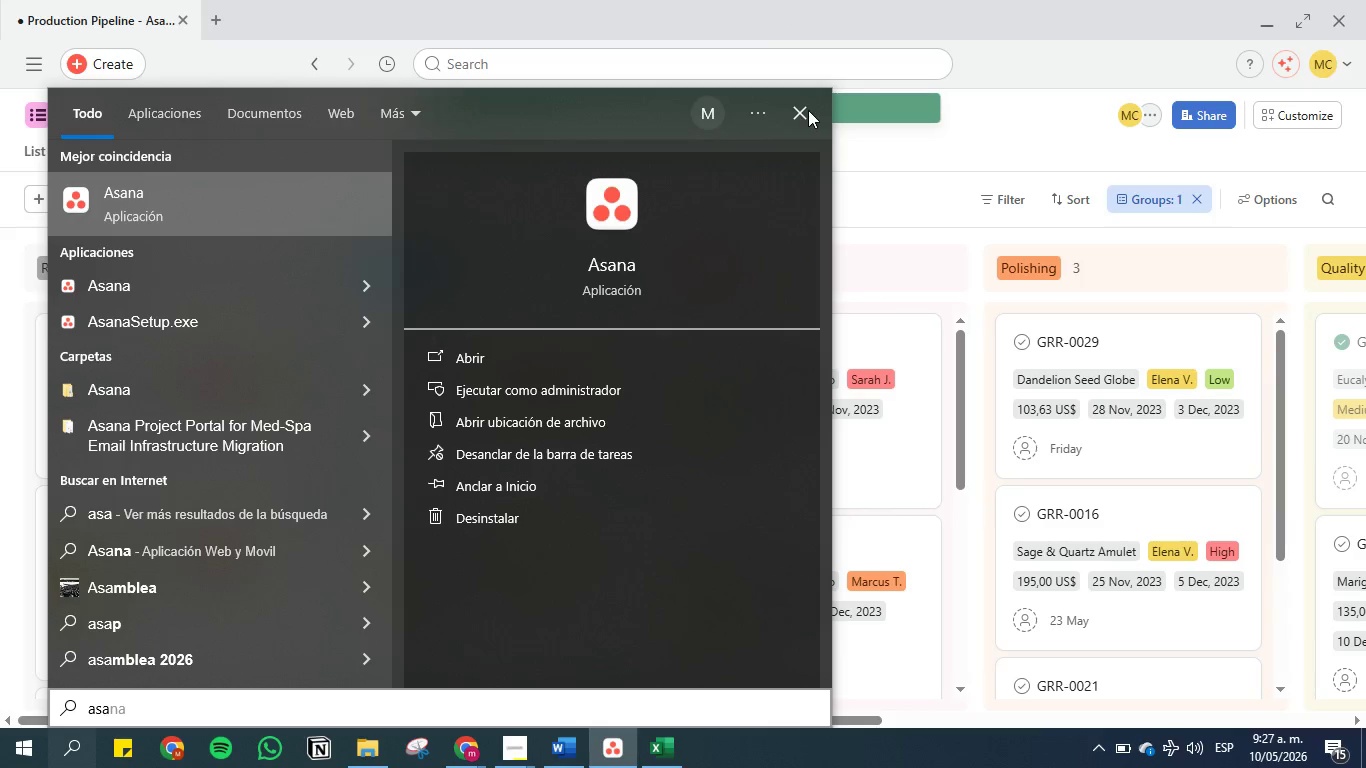 
left_click([802, 111])
 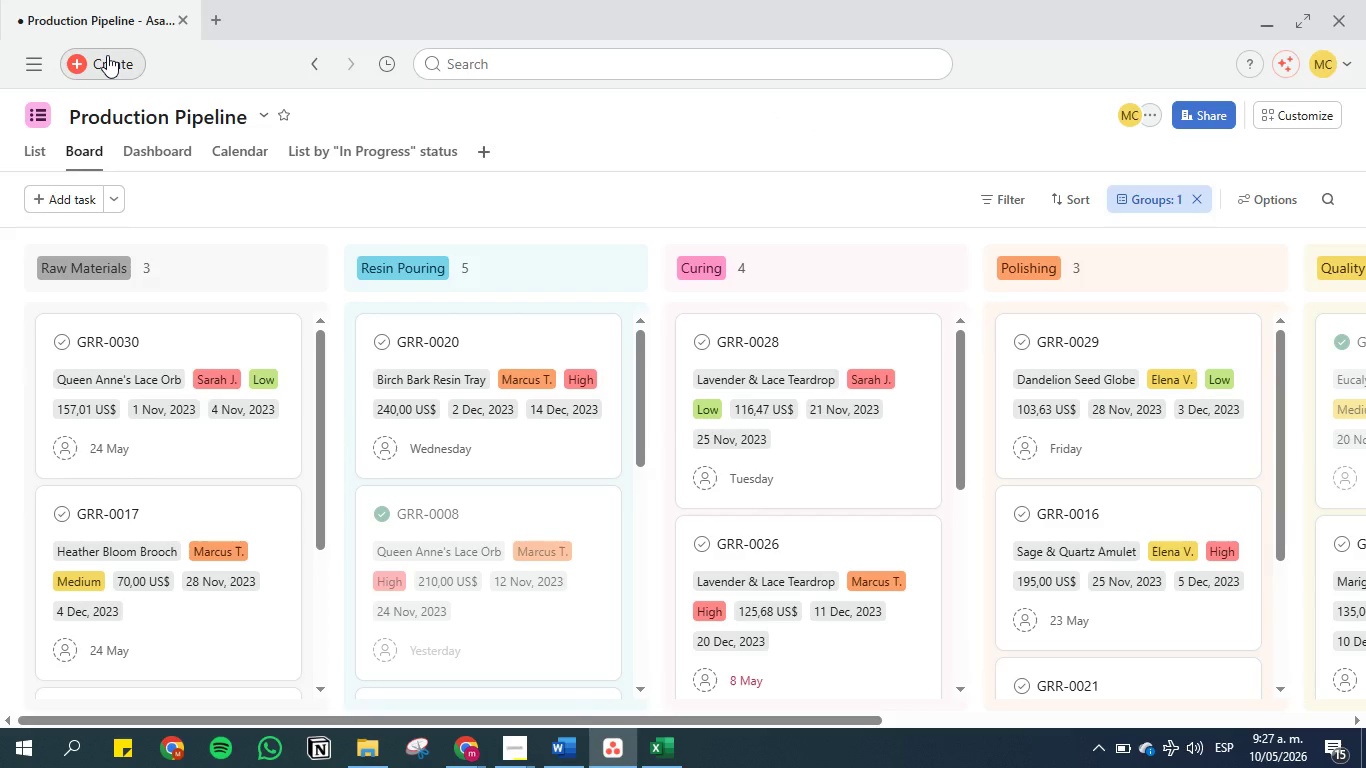 
left_click([107, 55])
 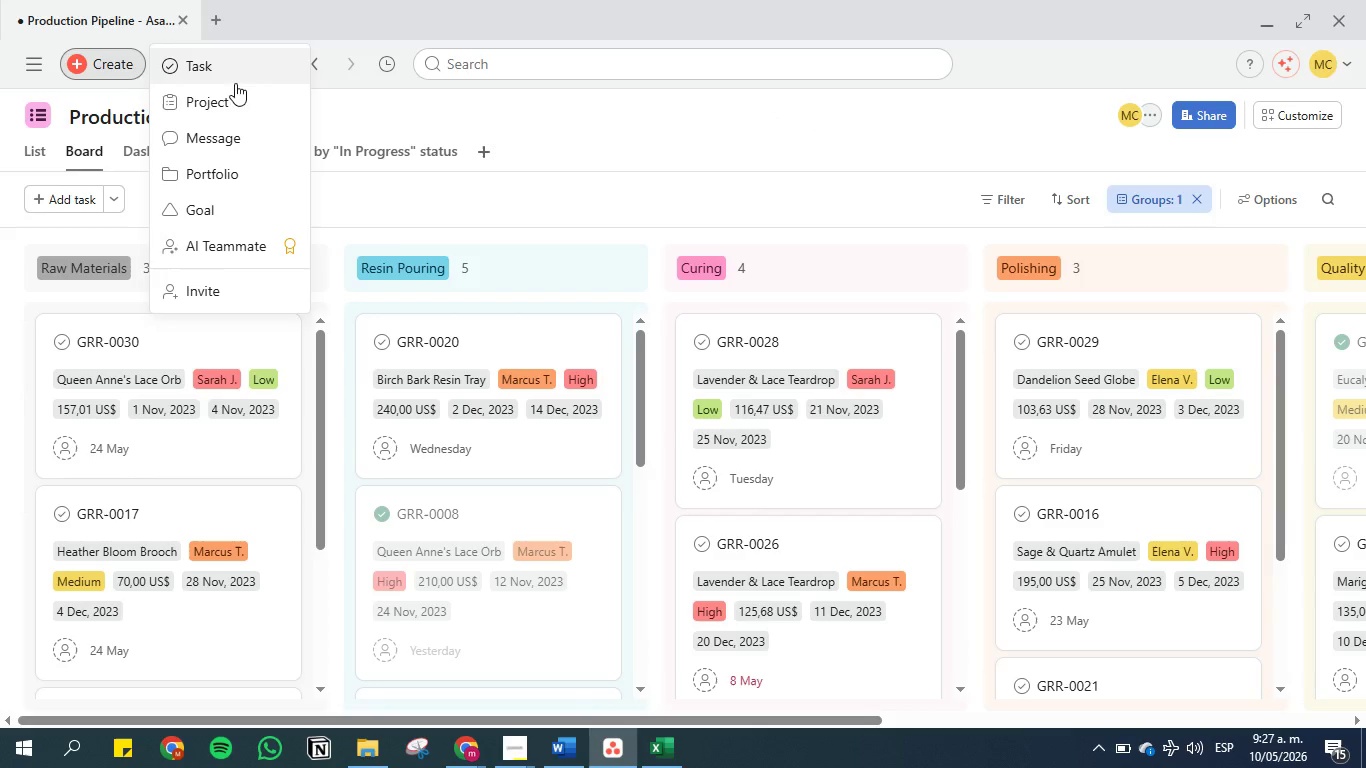 
left_click([233, 98])
 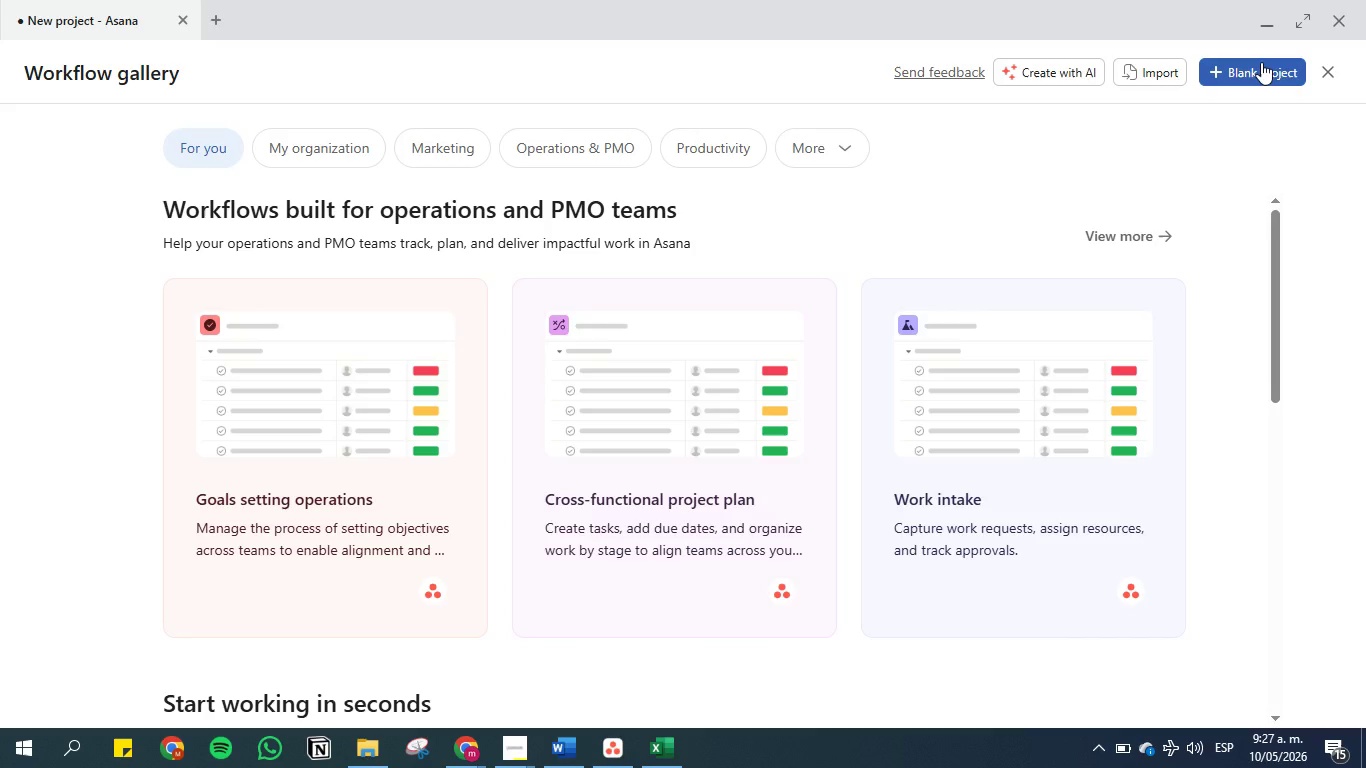 
wait(15.59)
 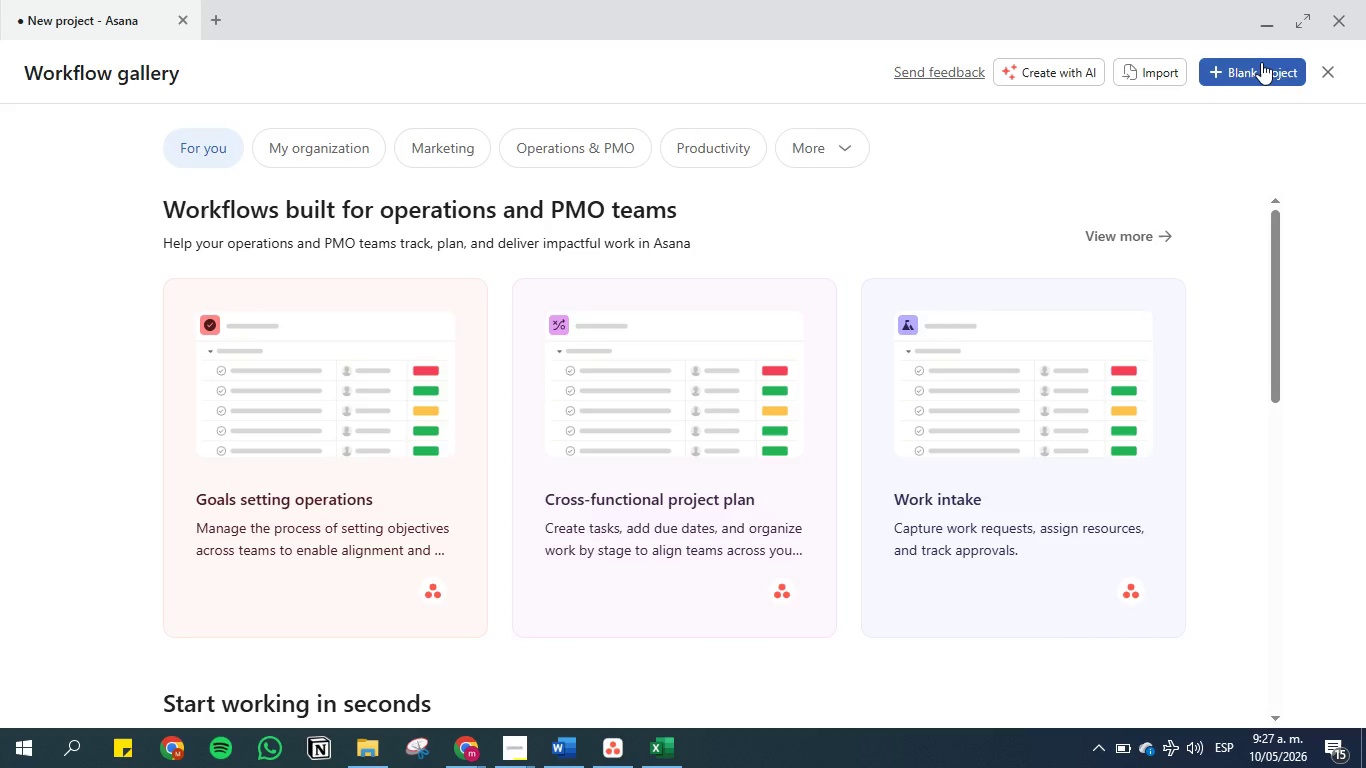 
left_click([1261, 73])
 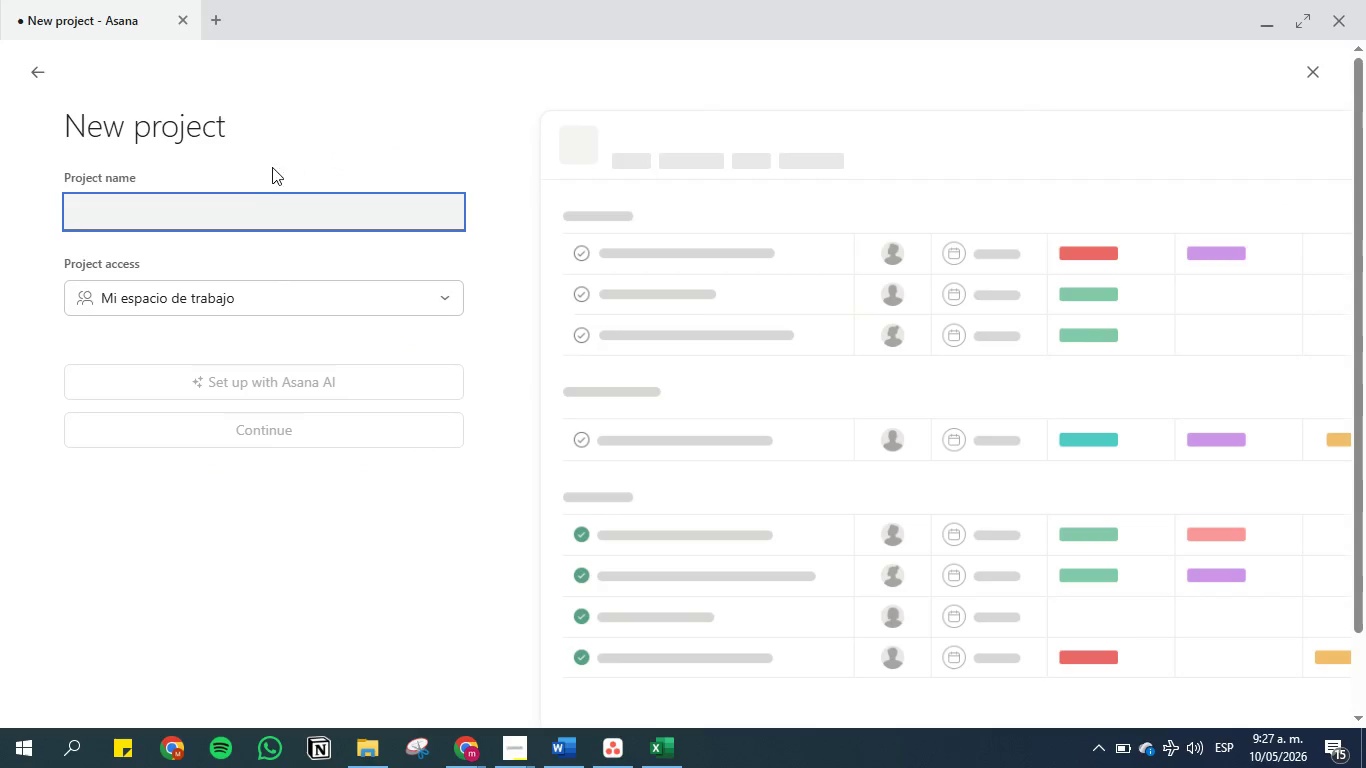 
left_click([255, 213])
 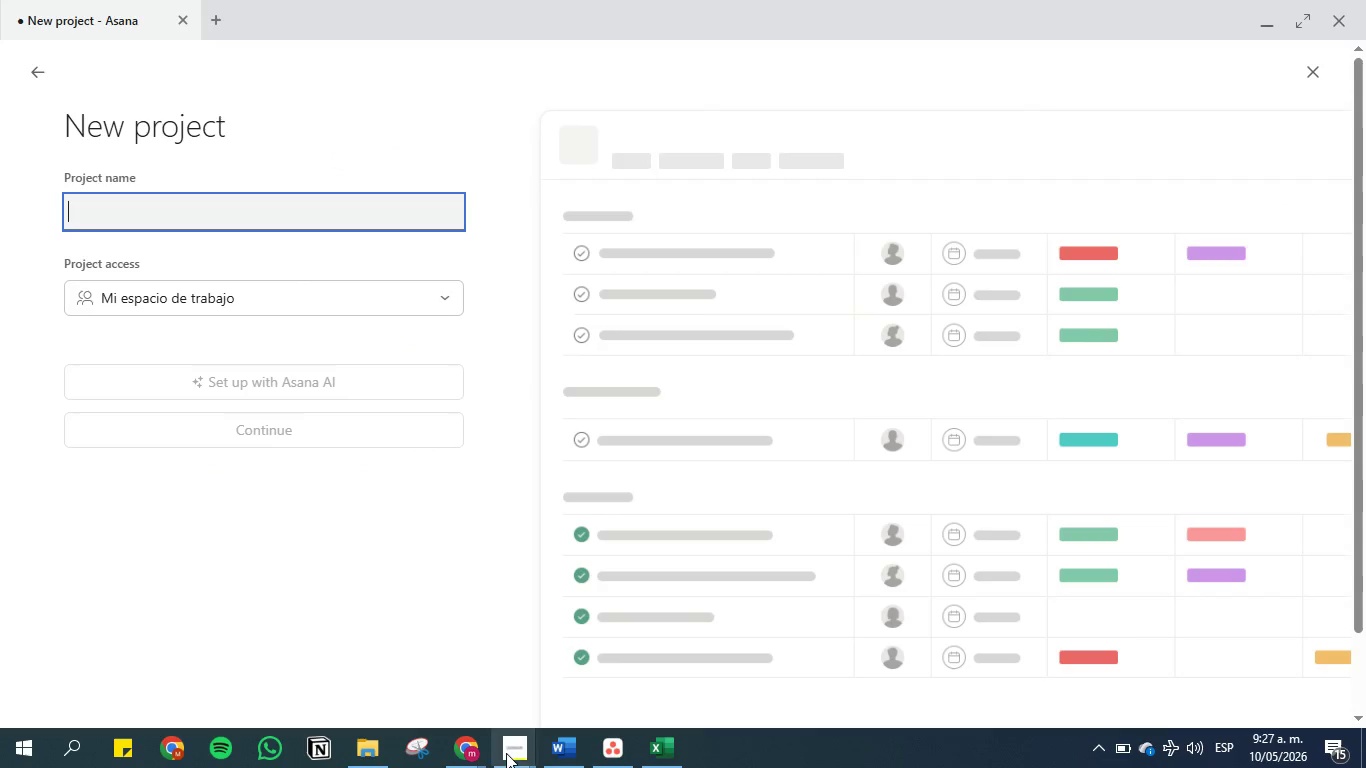 
left_click([541, 755])
 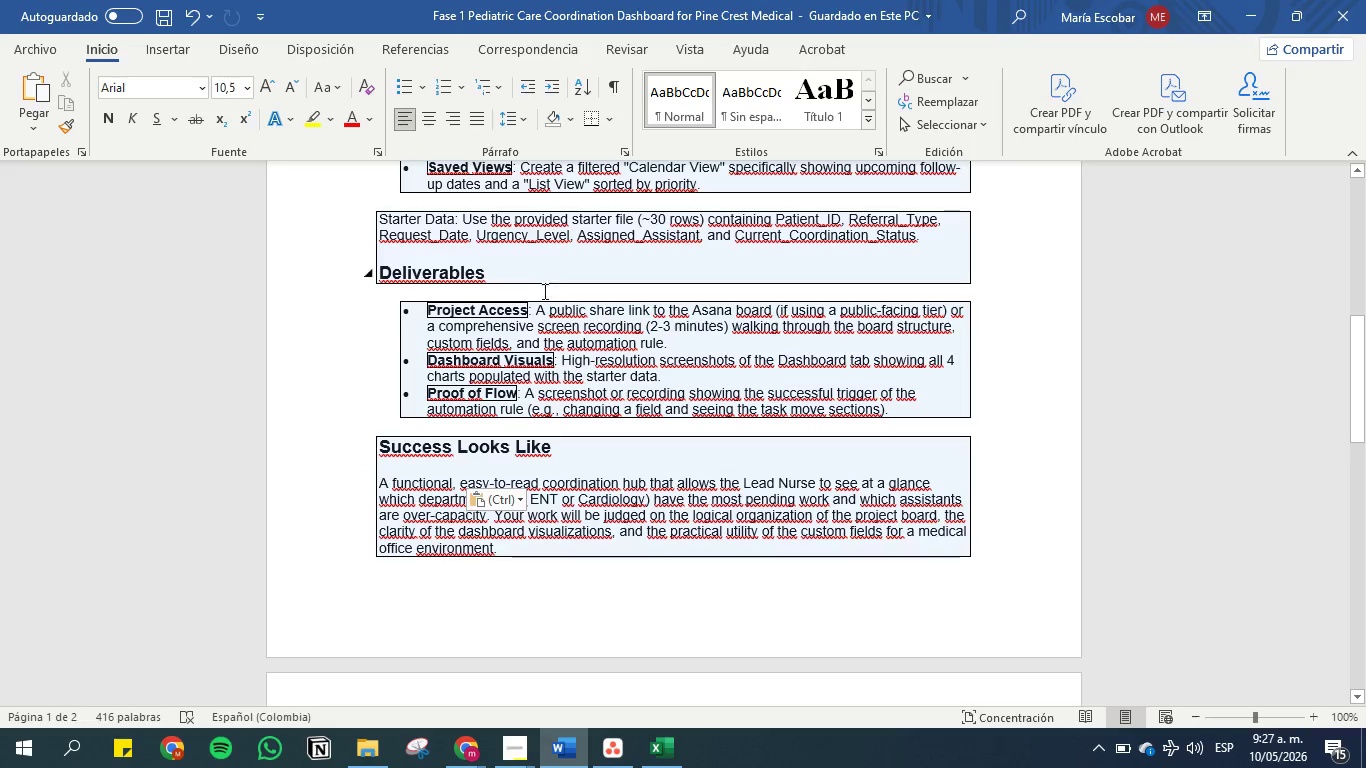 
scroll: coordinate [488, 327], scroll_direction: up, amount: 15.0
 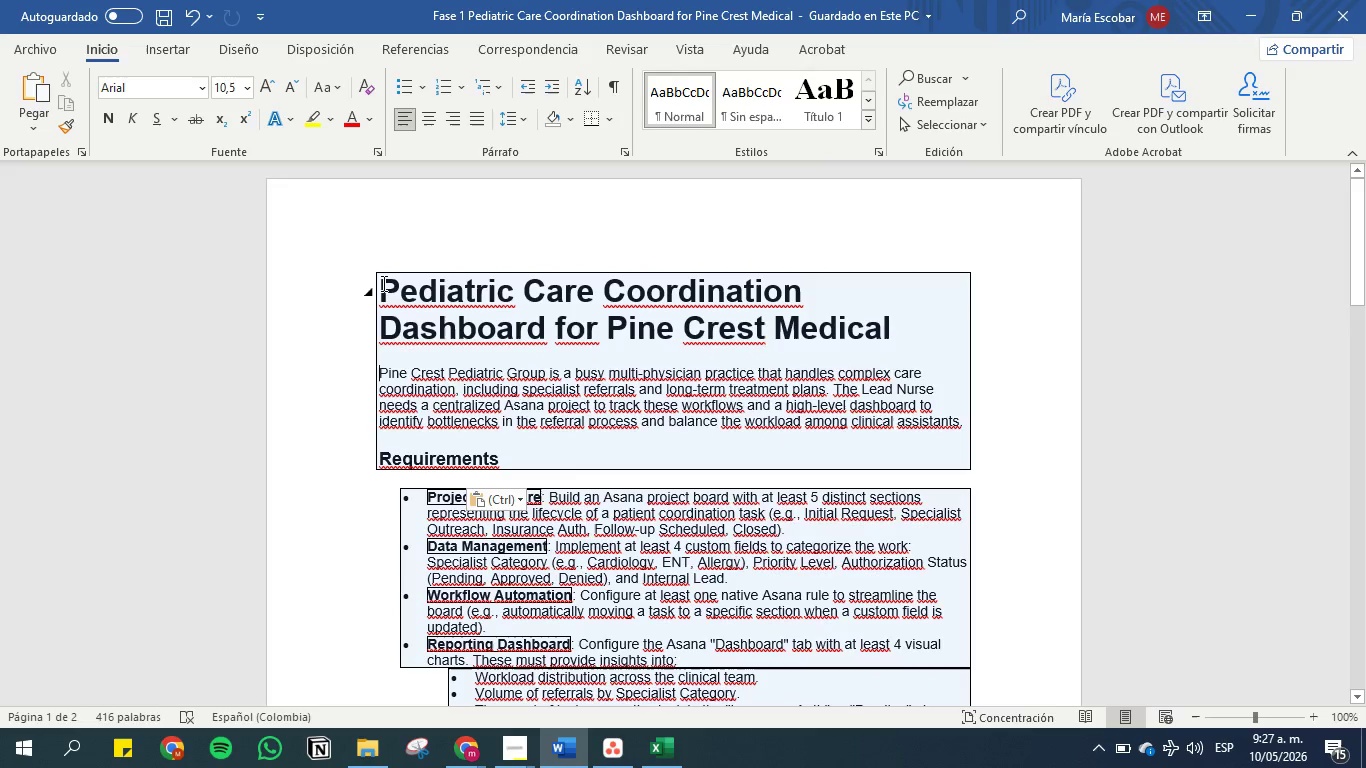 
left_click_drag(start_coordinate=[382, 284], to_coordinate=[926, 348])
 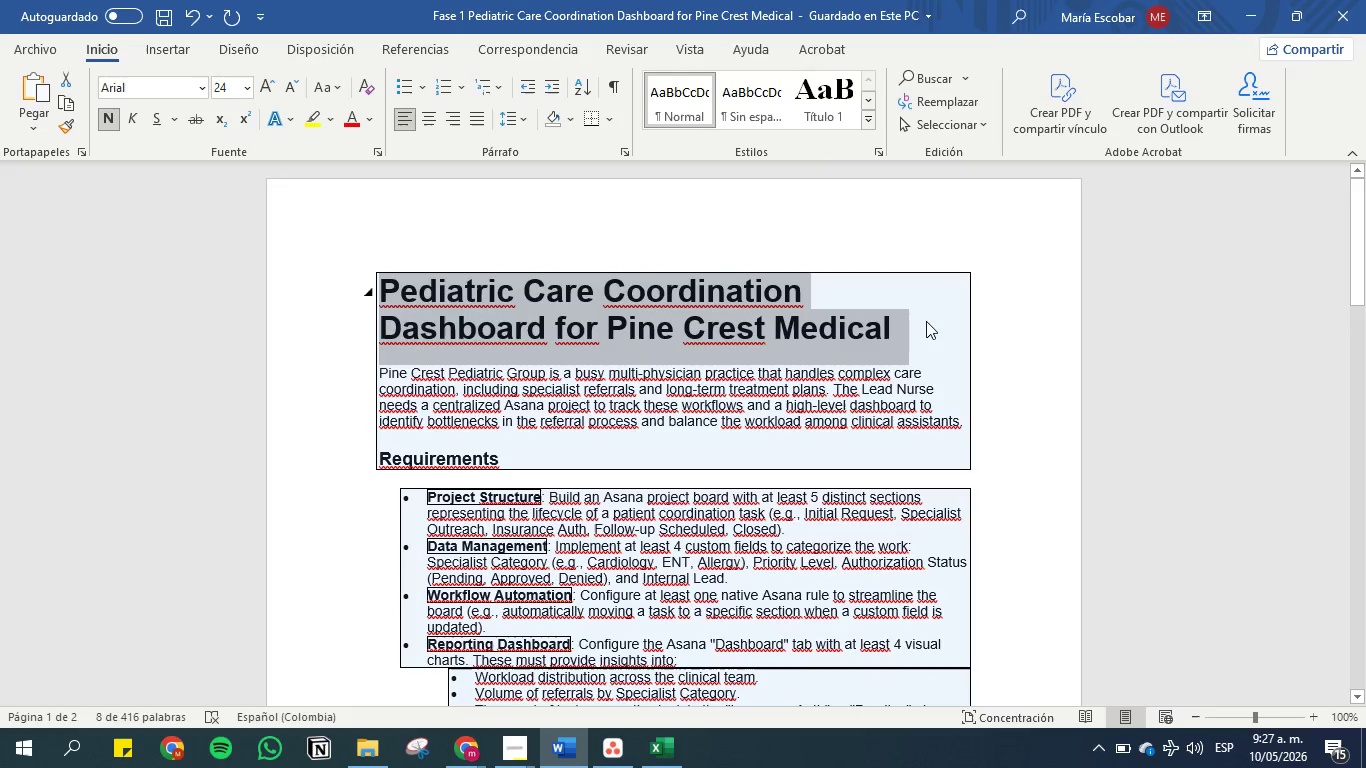 
key(Control+C)
 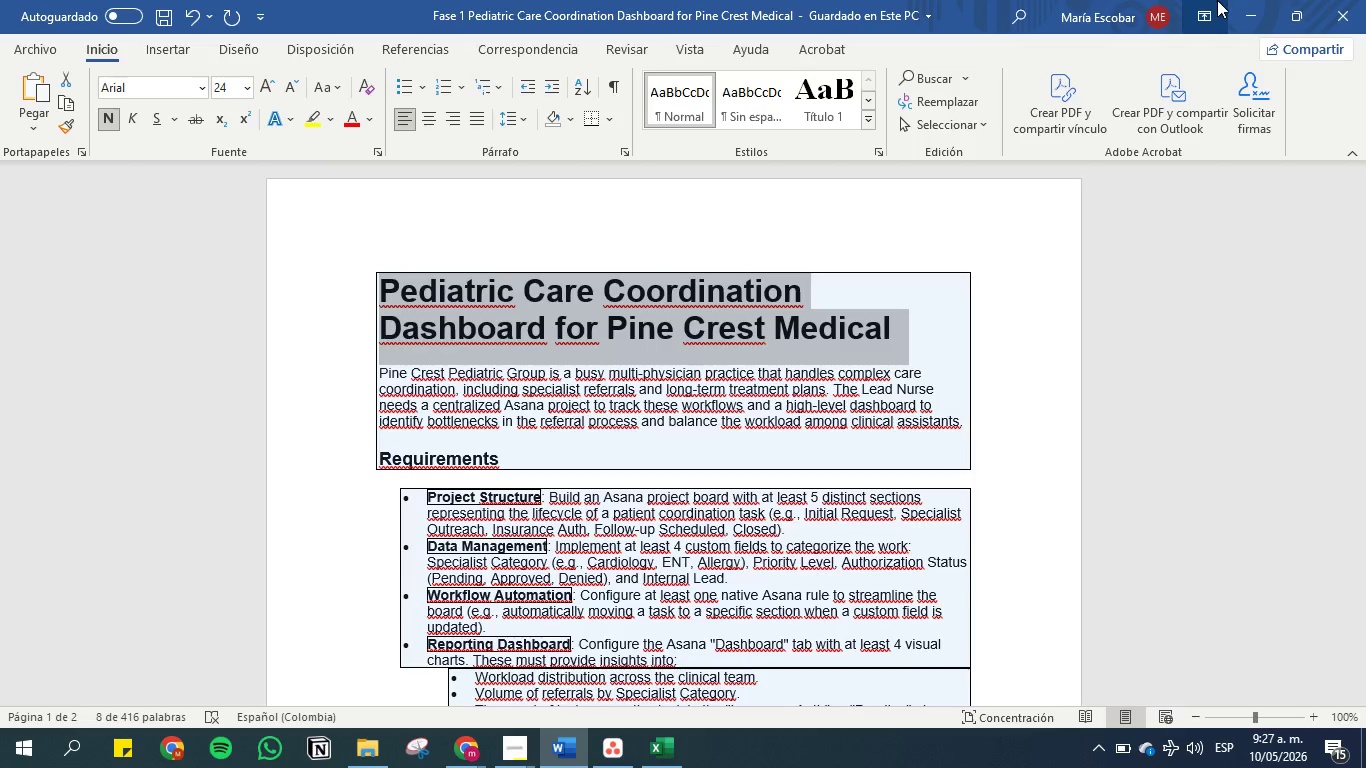 
left_click([1246, 6])
 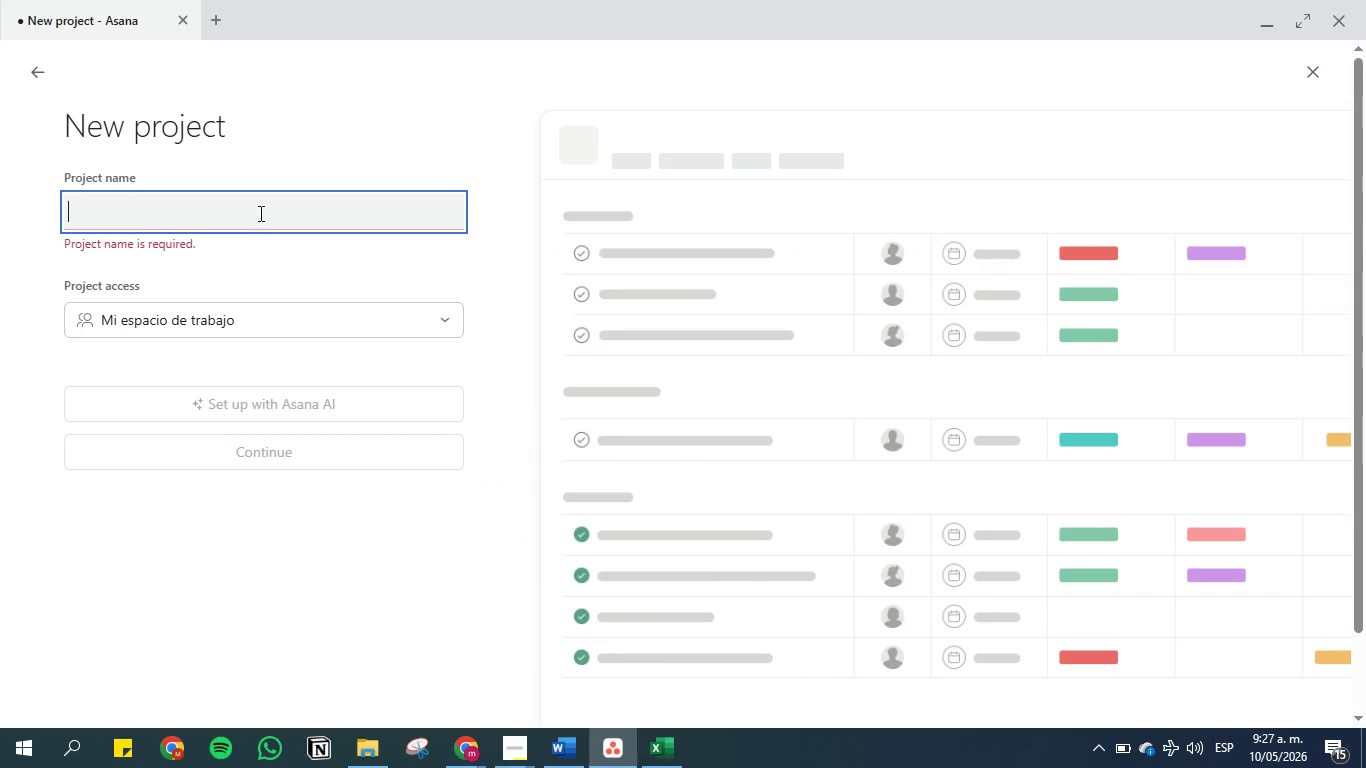 
left_click([256, 209])
 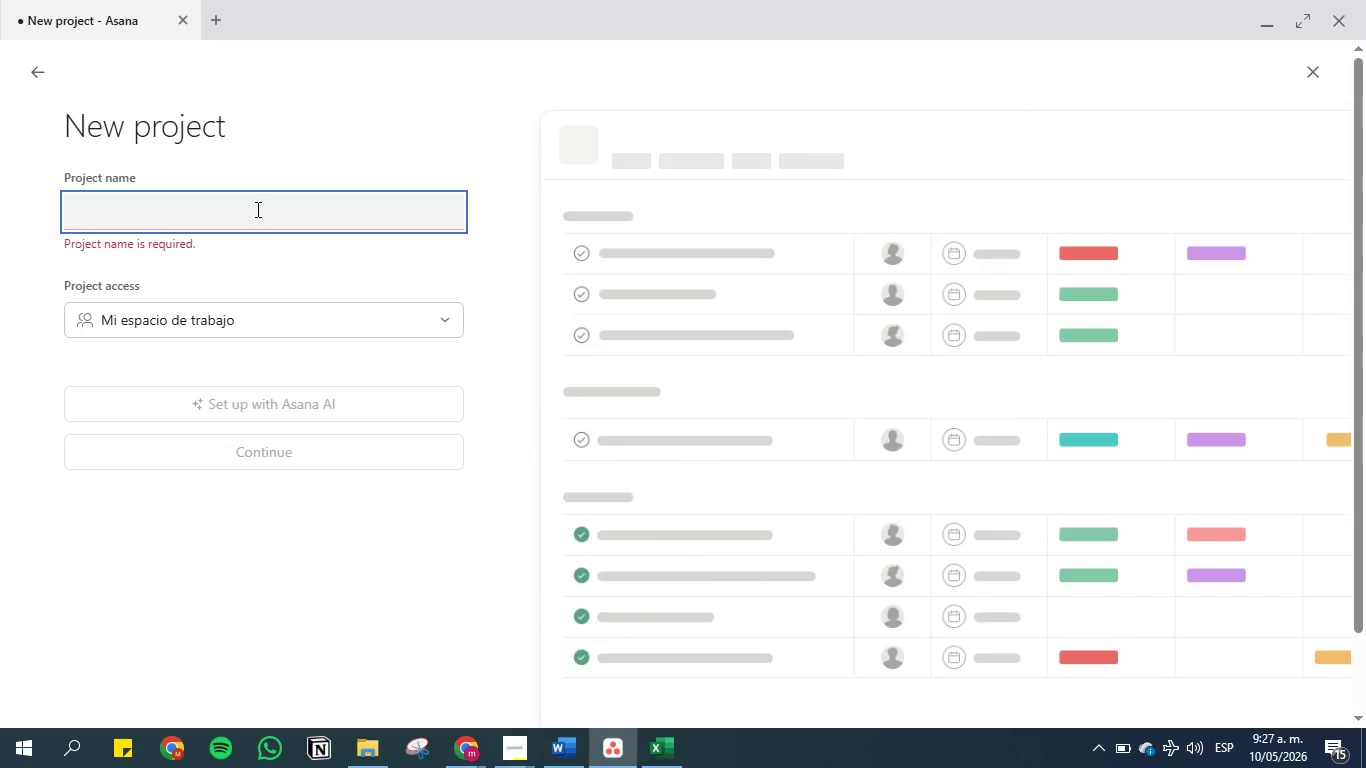 
key(Control+V)
 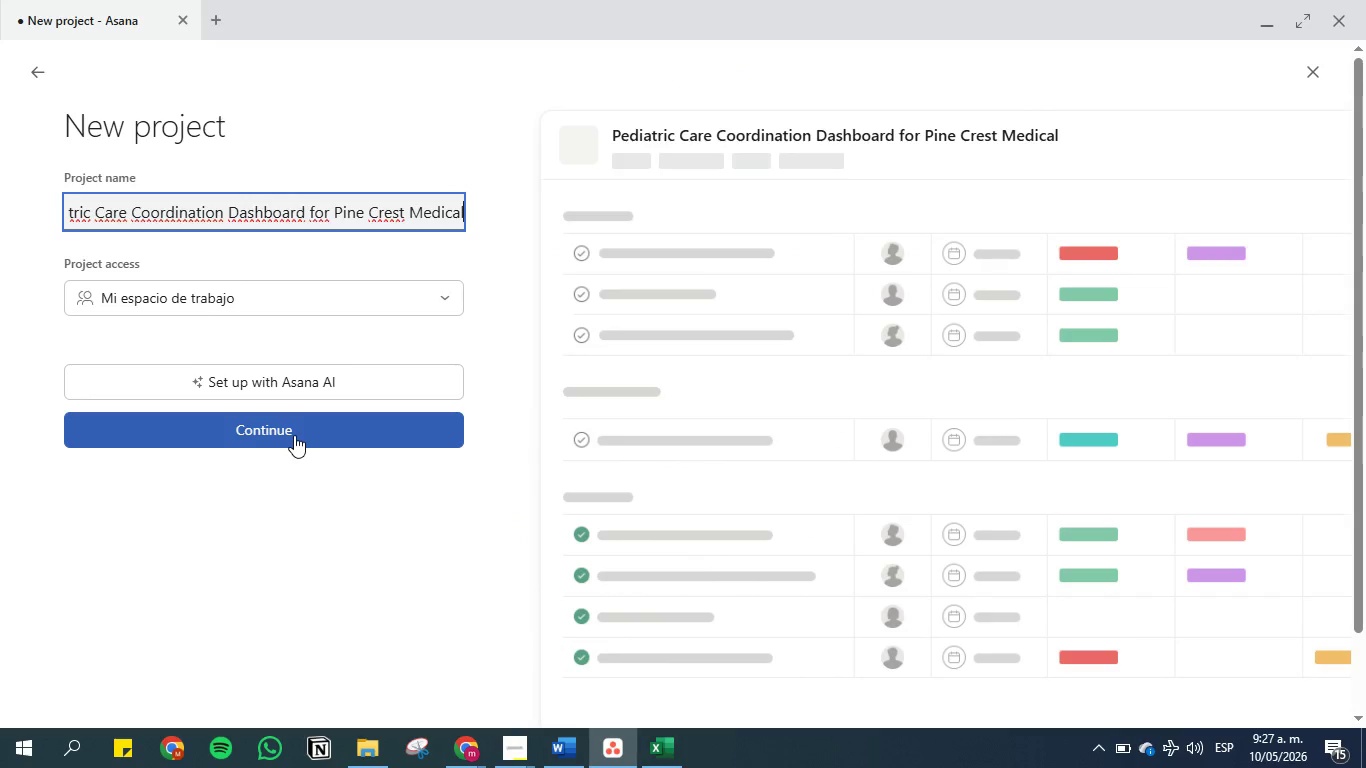 
left_click([294, 435])
 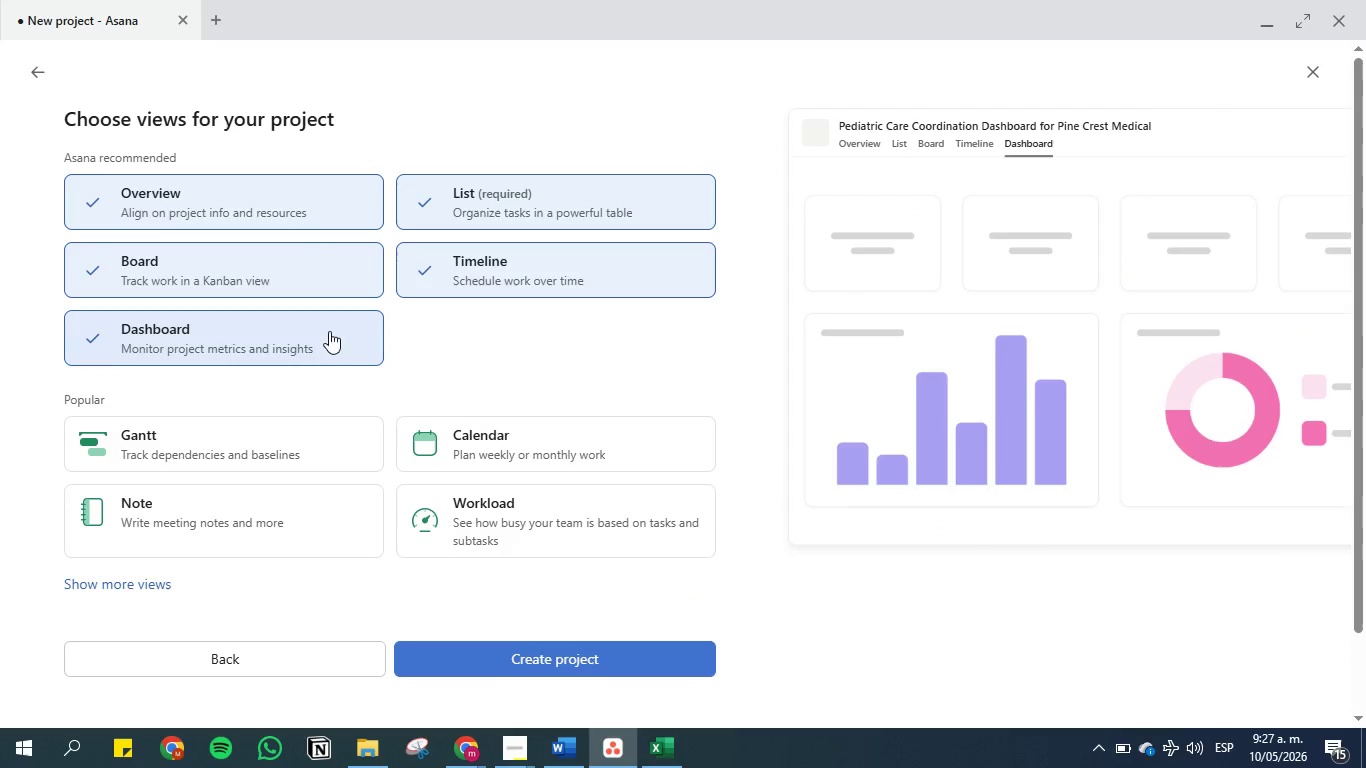 
double_click([319, 268])
 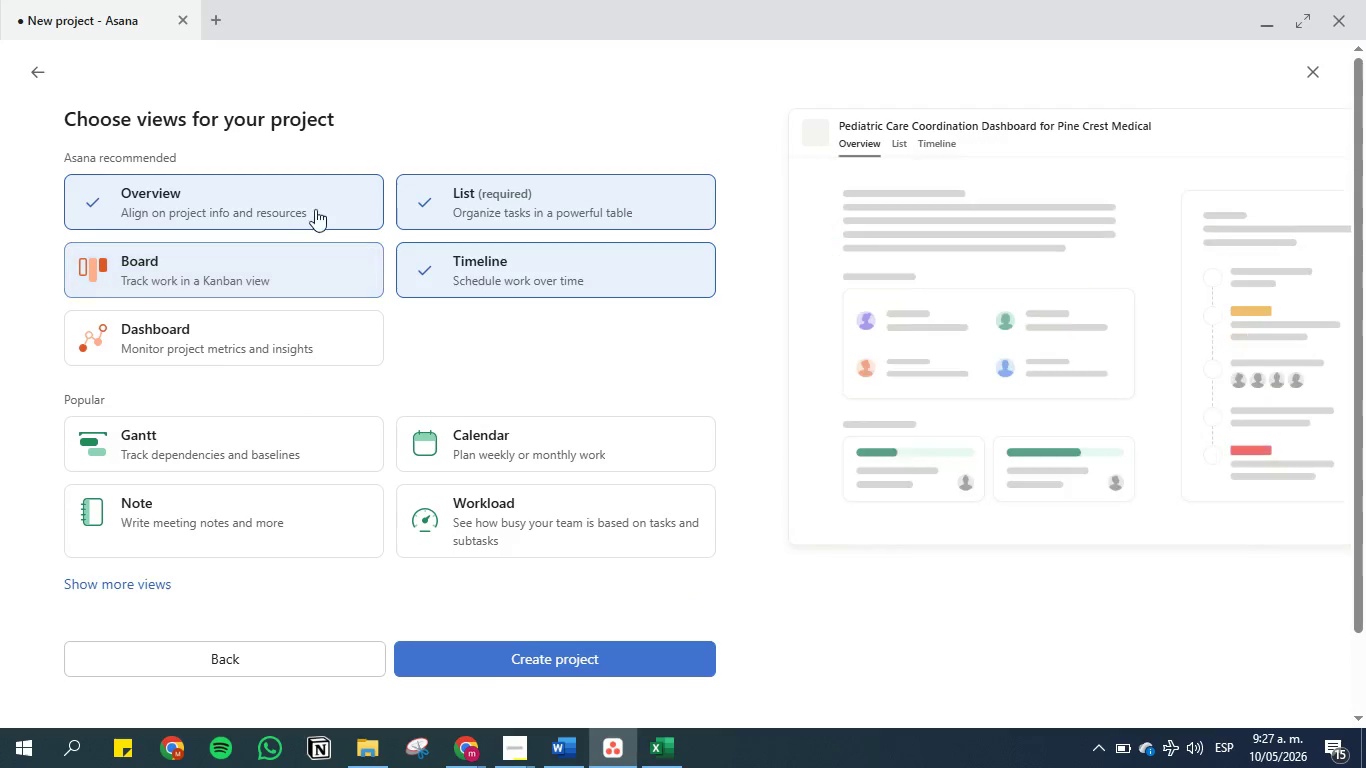 
triple_click([315, 202])
 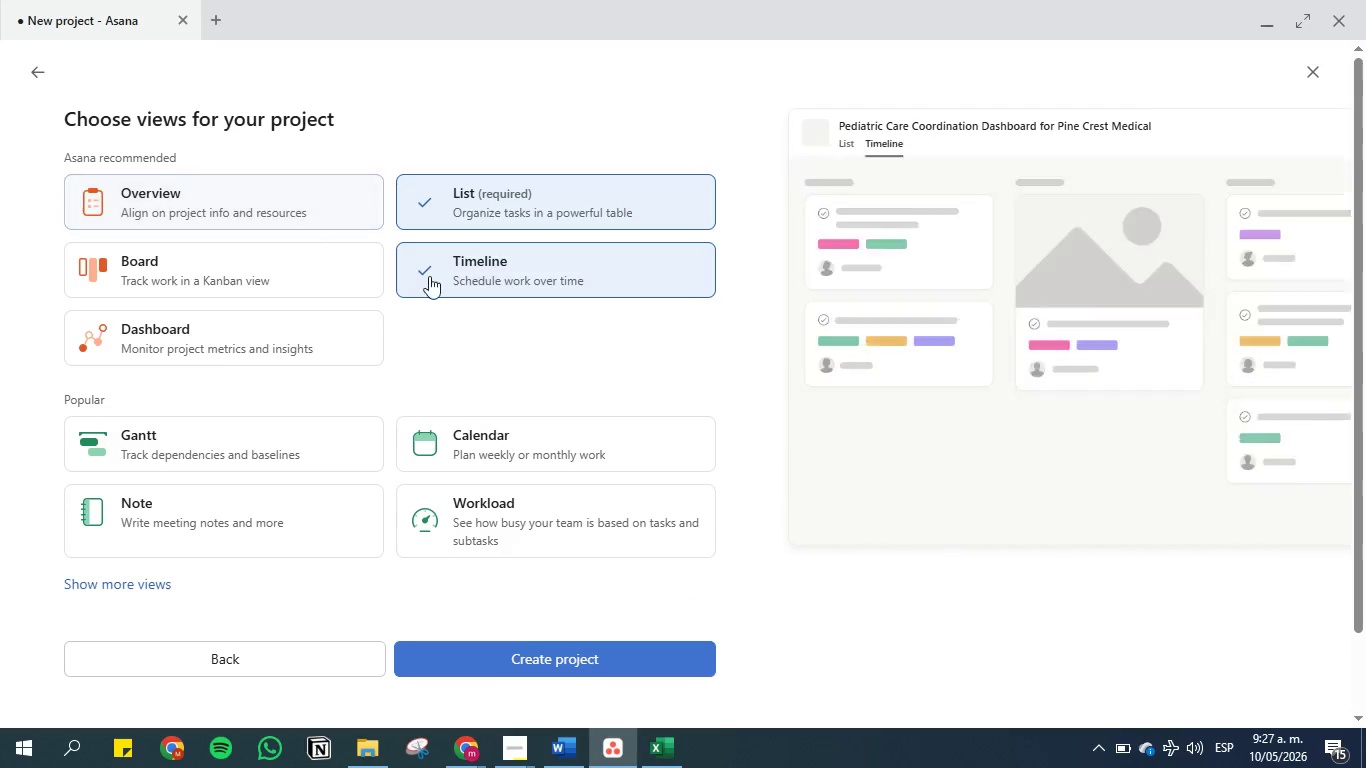 
triple_click([440, 278])
 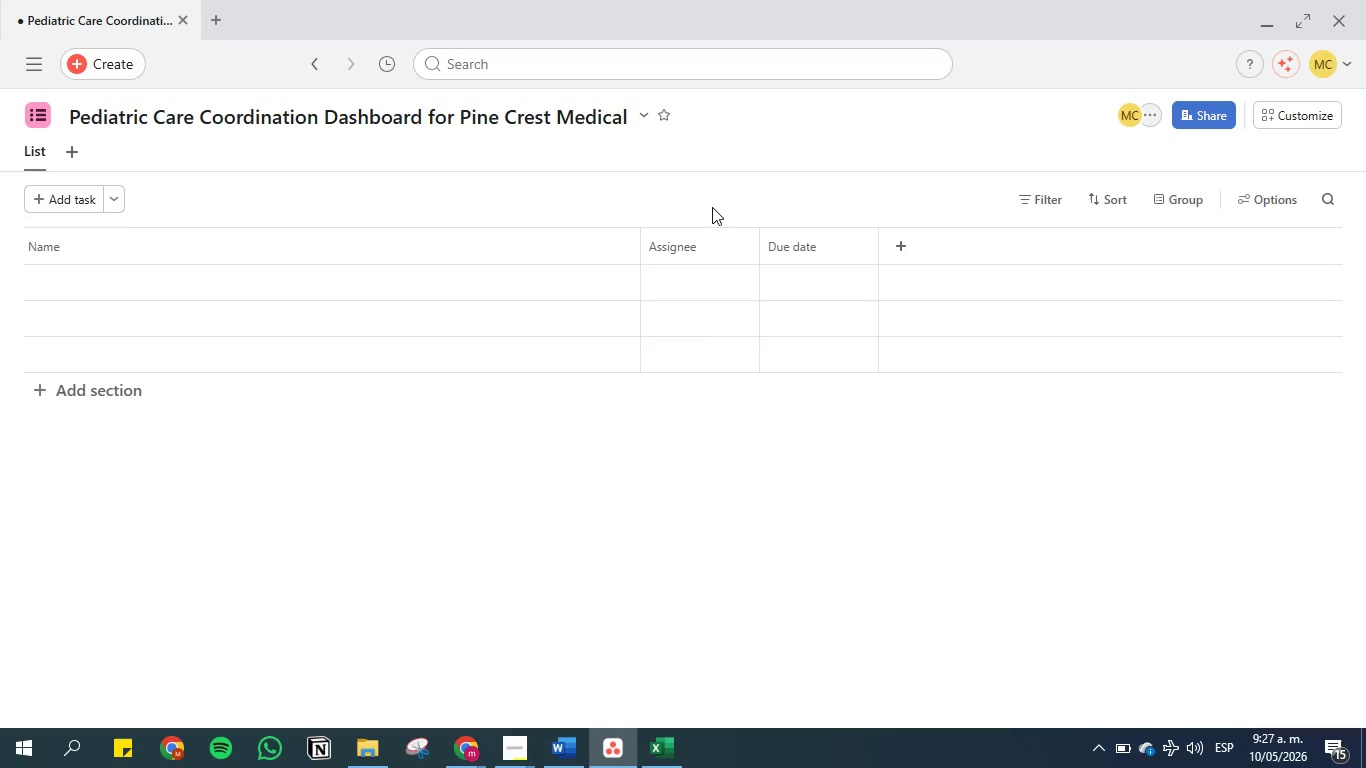 
wait(6.47)
 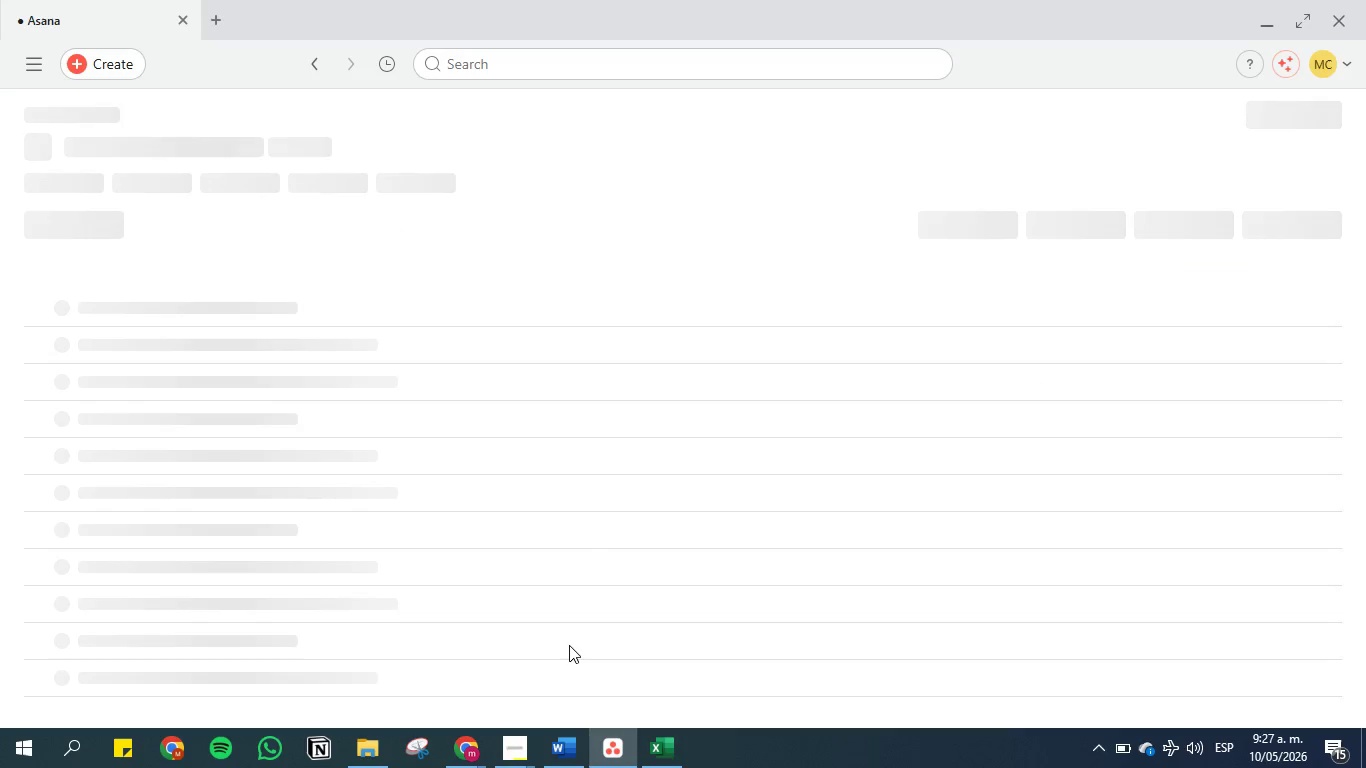 
left_click([650, 767])
 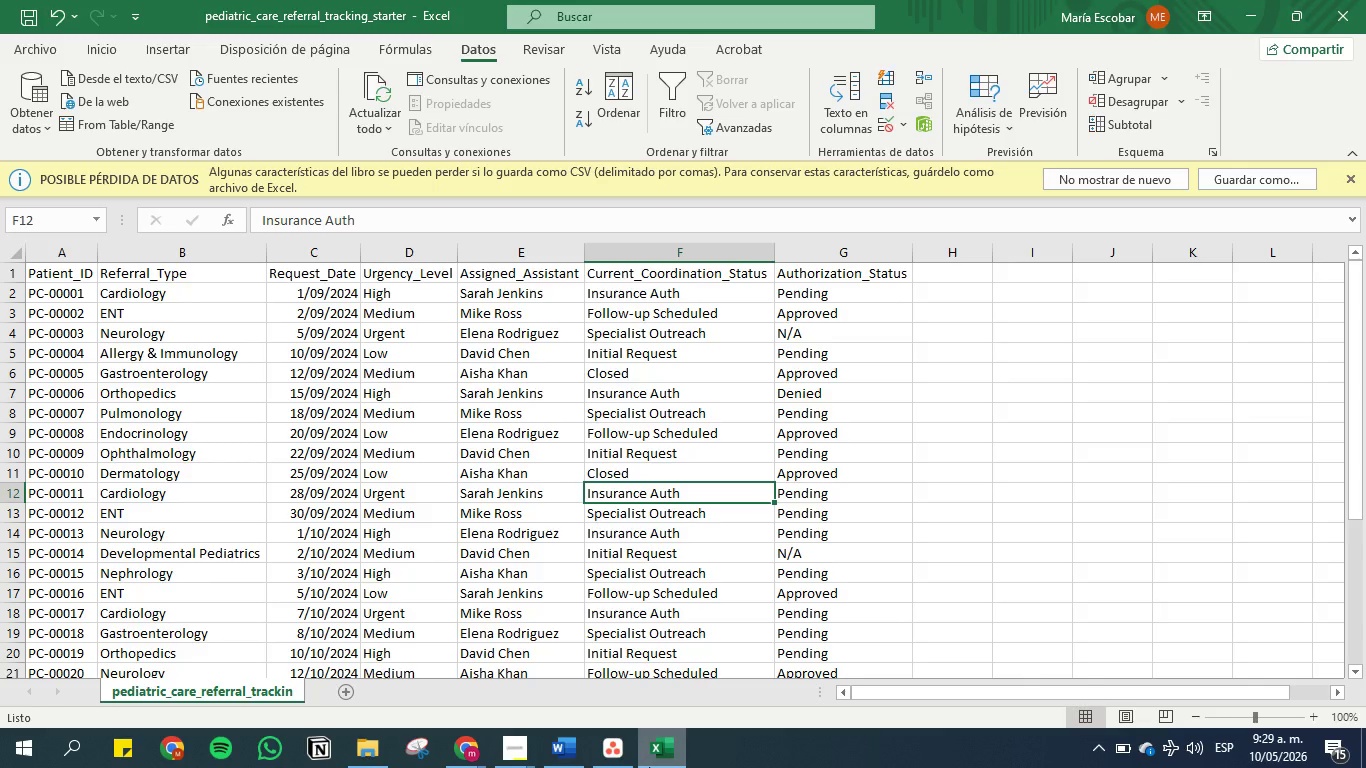 
wait(115.42)
 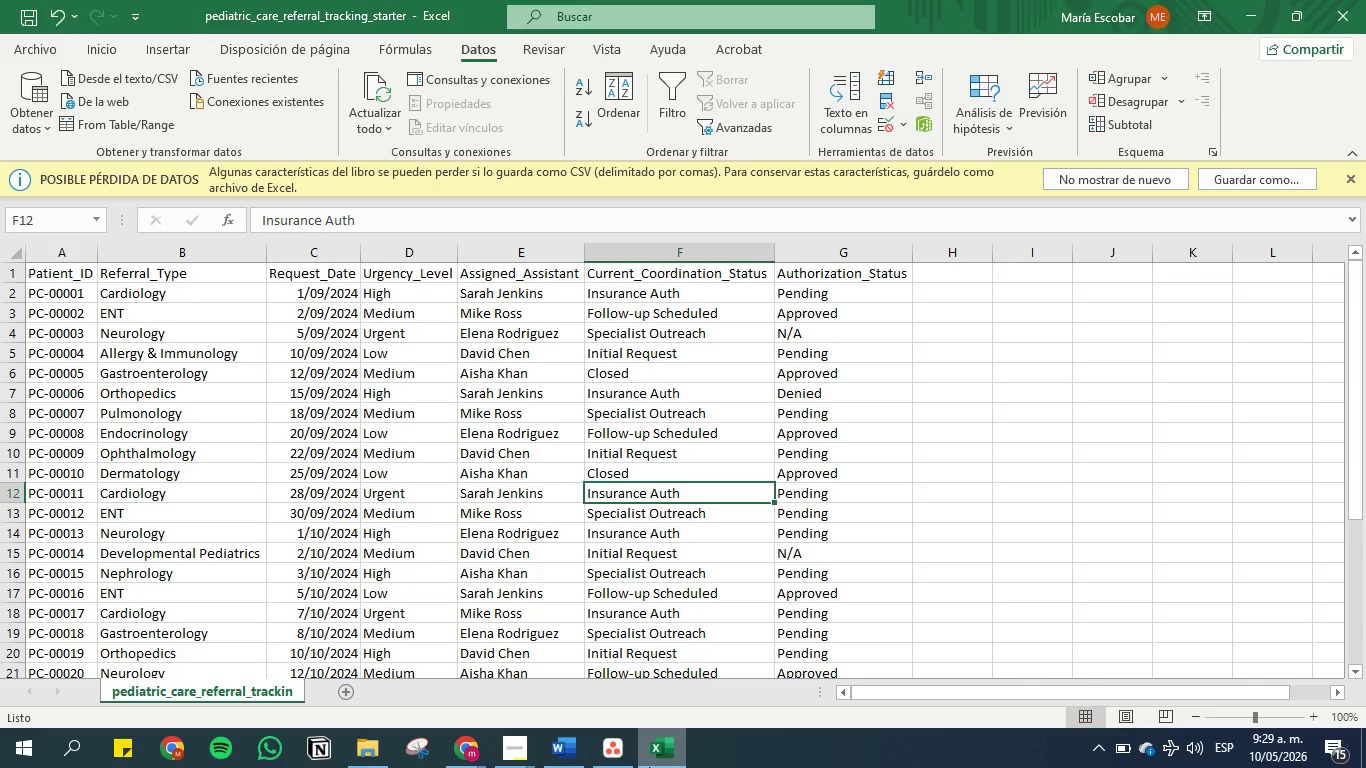 
key(ArrowDown)
 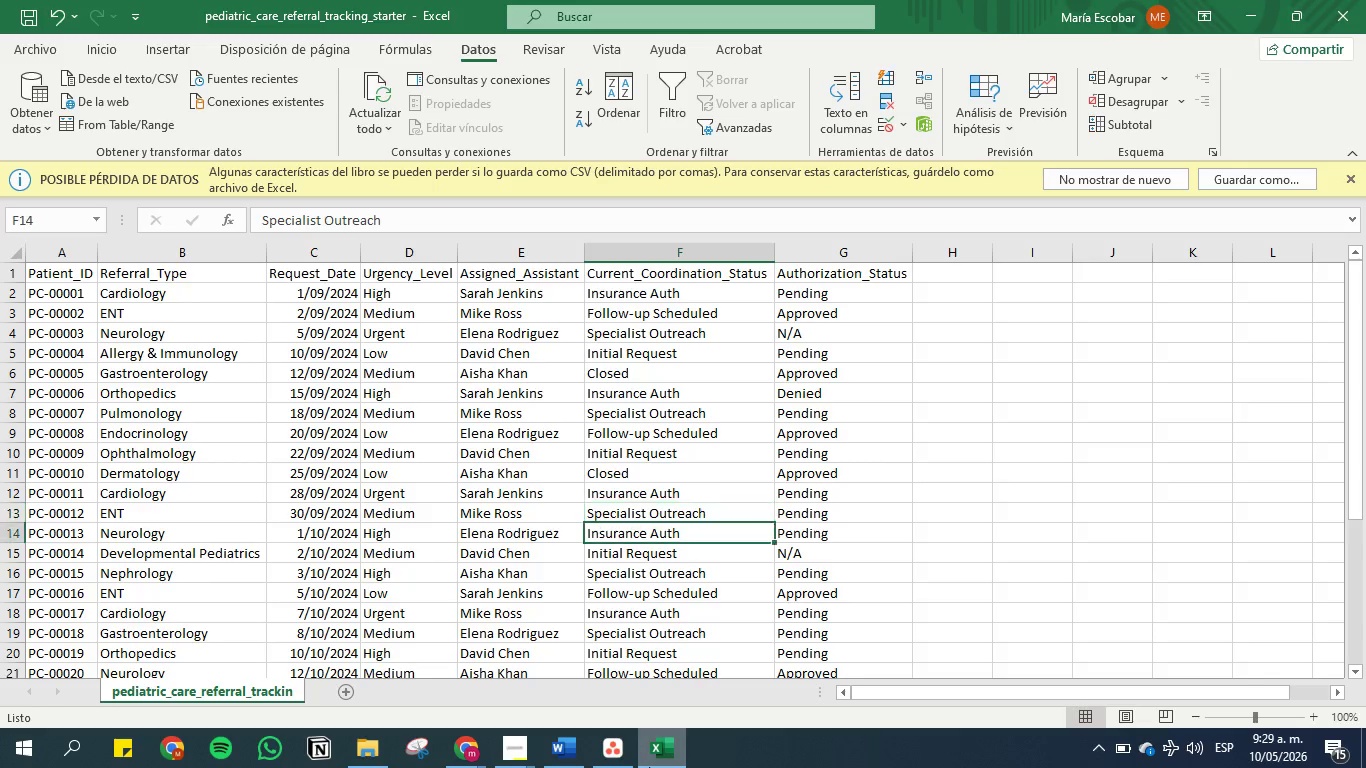 
key(ArrowUp)
 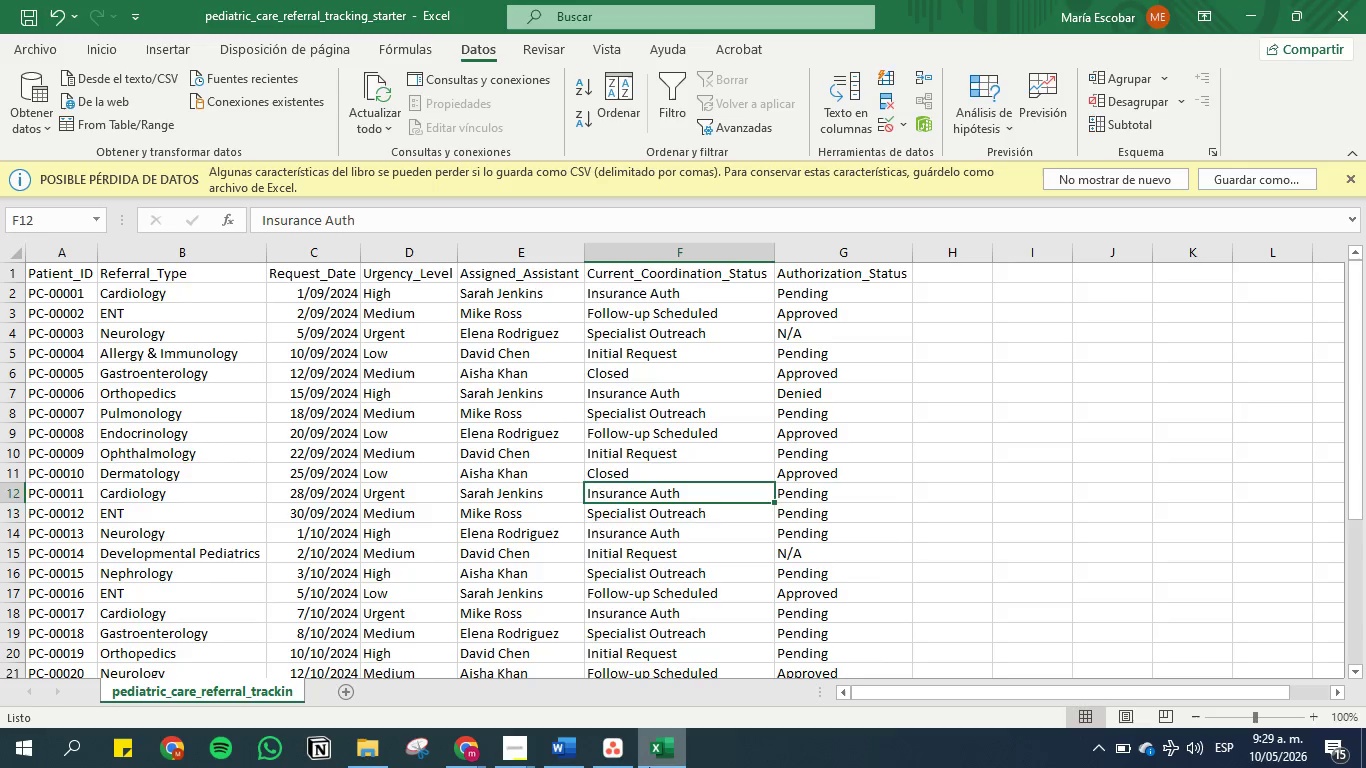 
key(ArrowDown)
 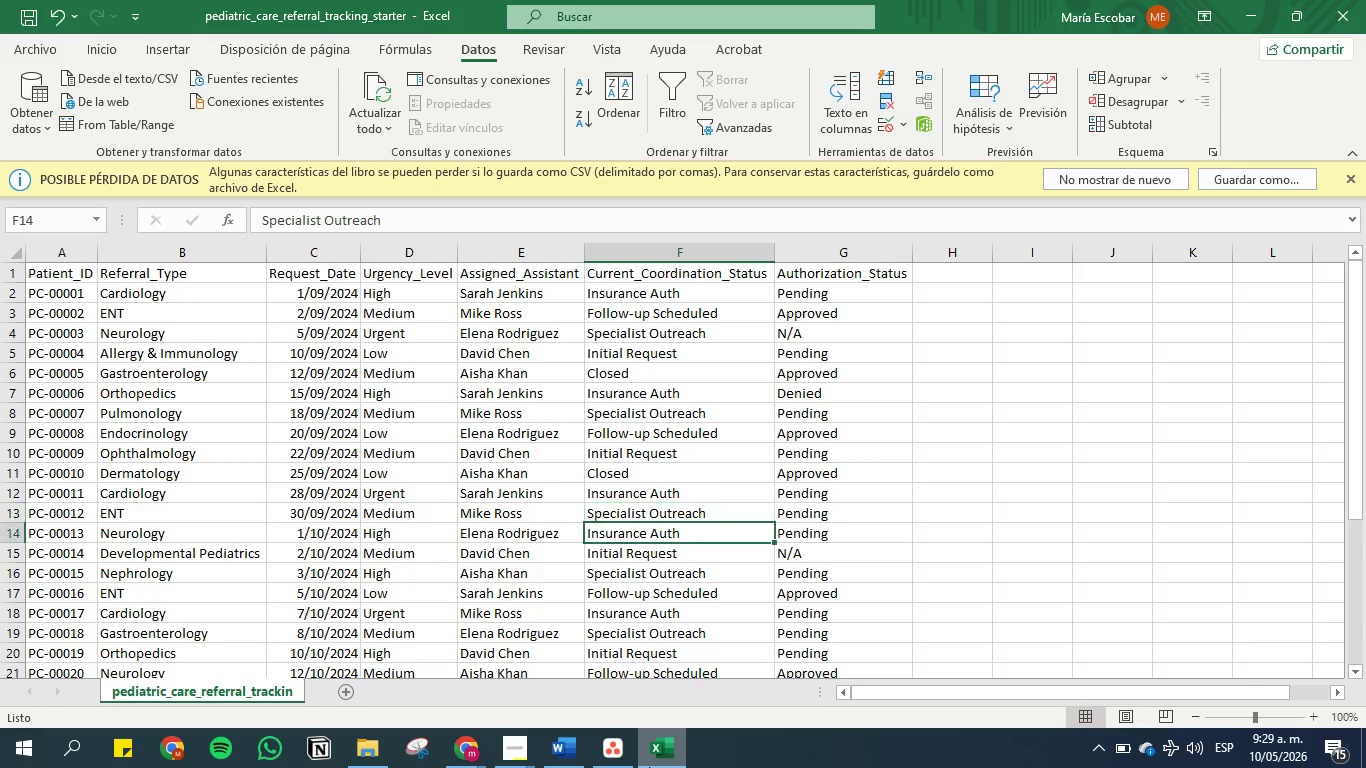 
key(ArrowDown)
 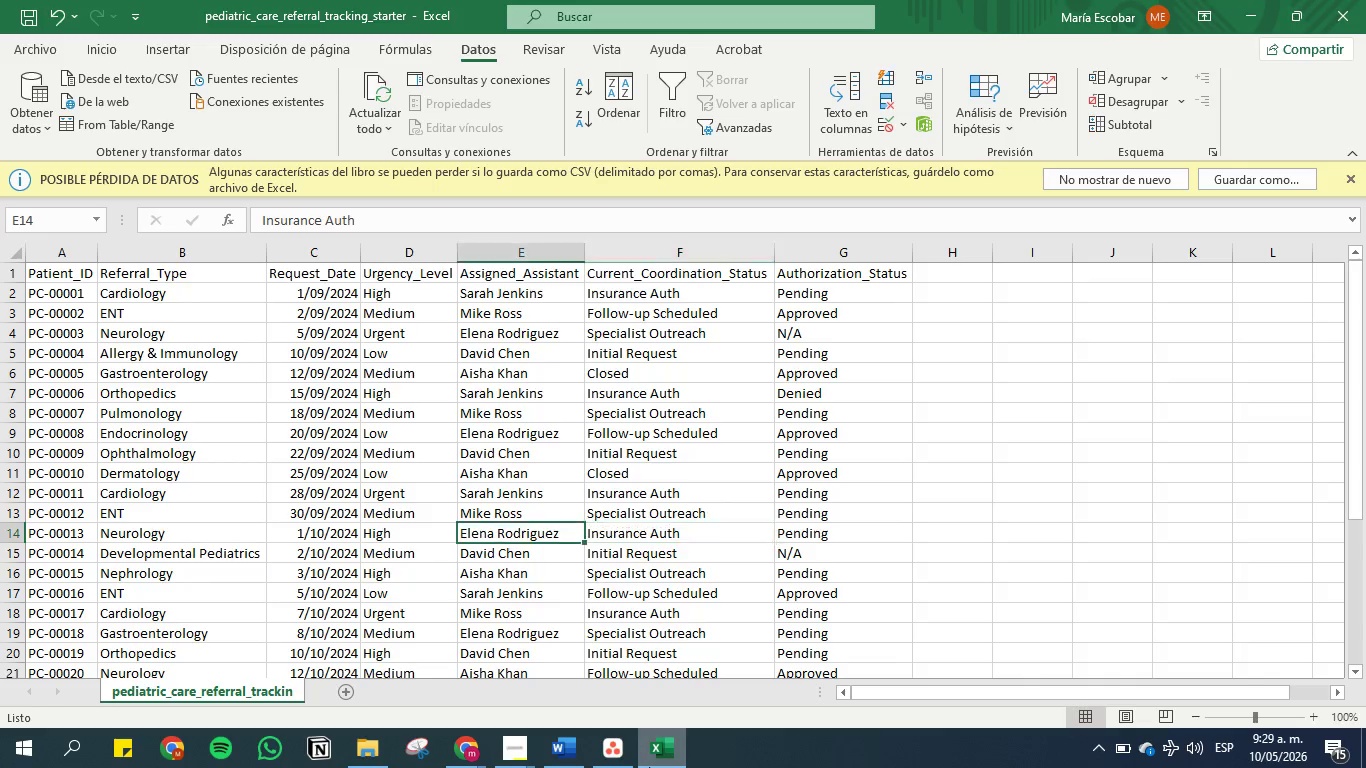 
hold_key(key=ArrowLeft, duration=1.5)
 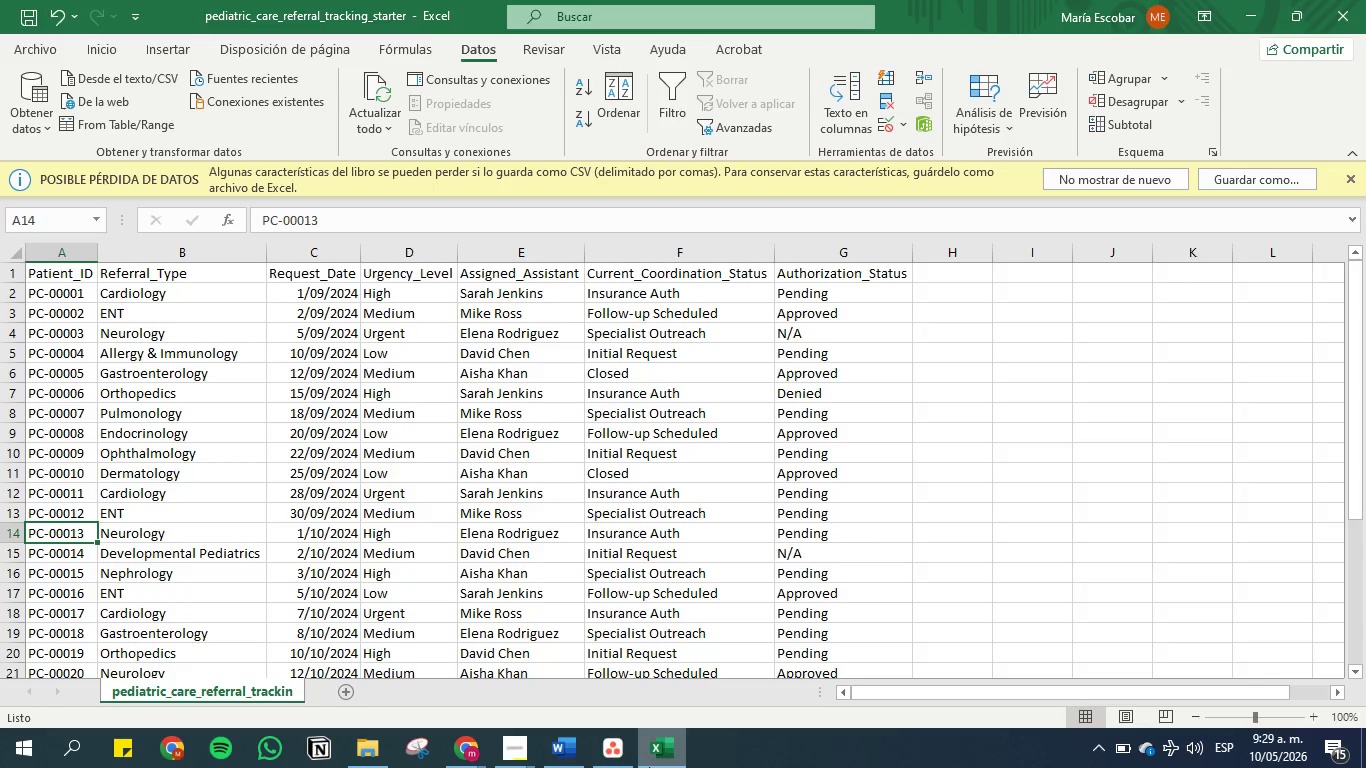 
key(ArrowLeft)
 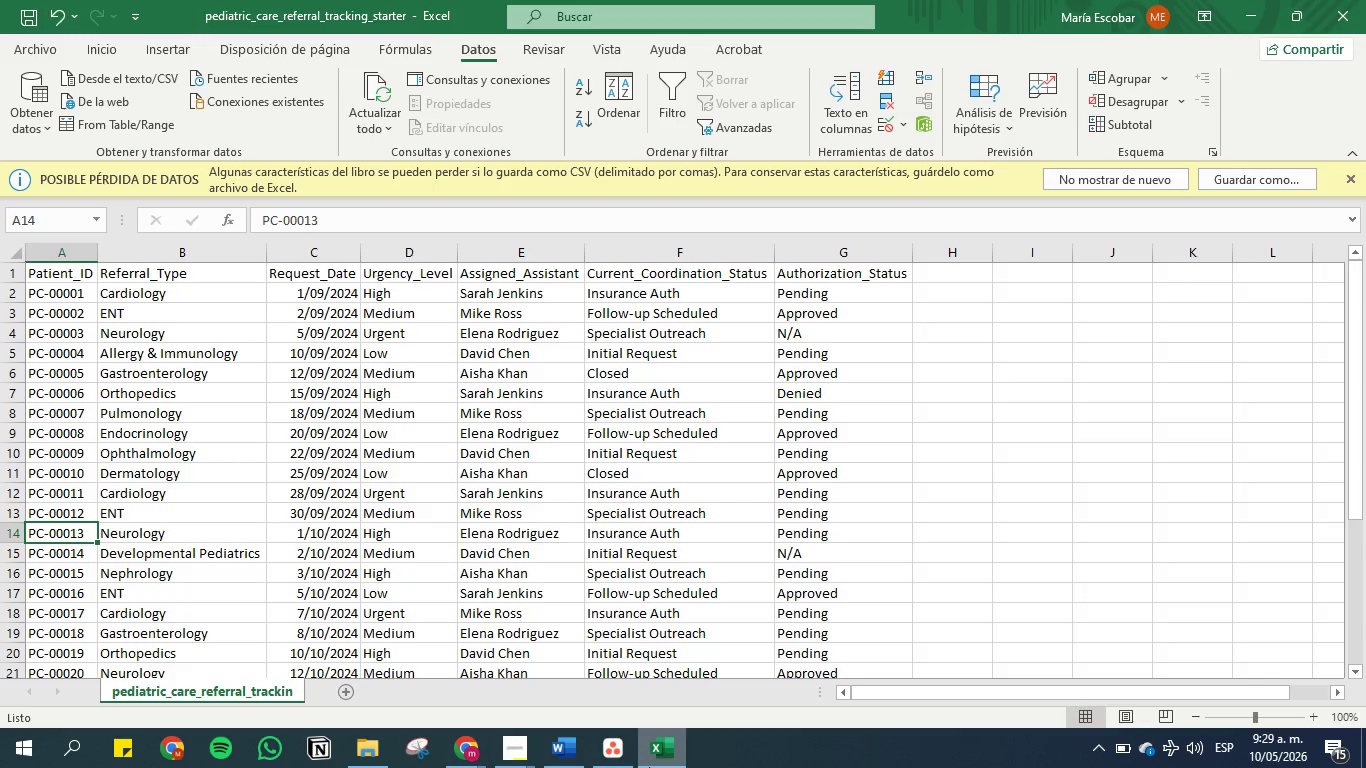 
key(ArrowLeft)
 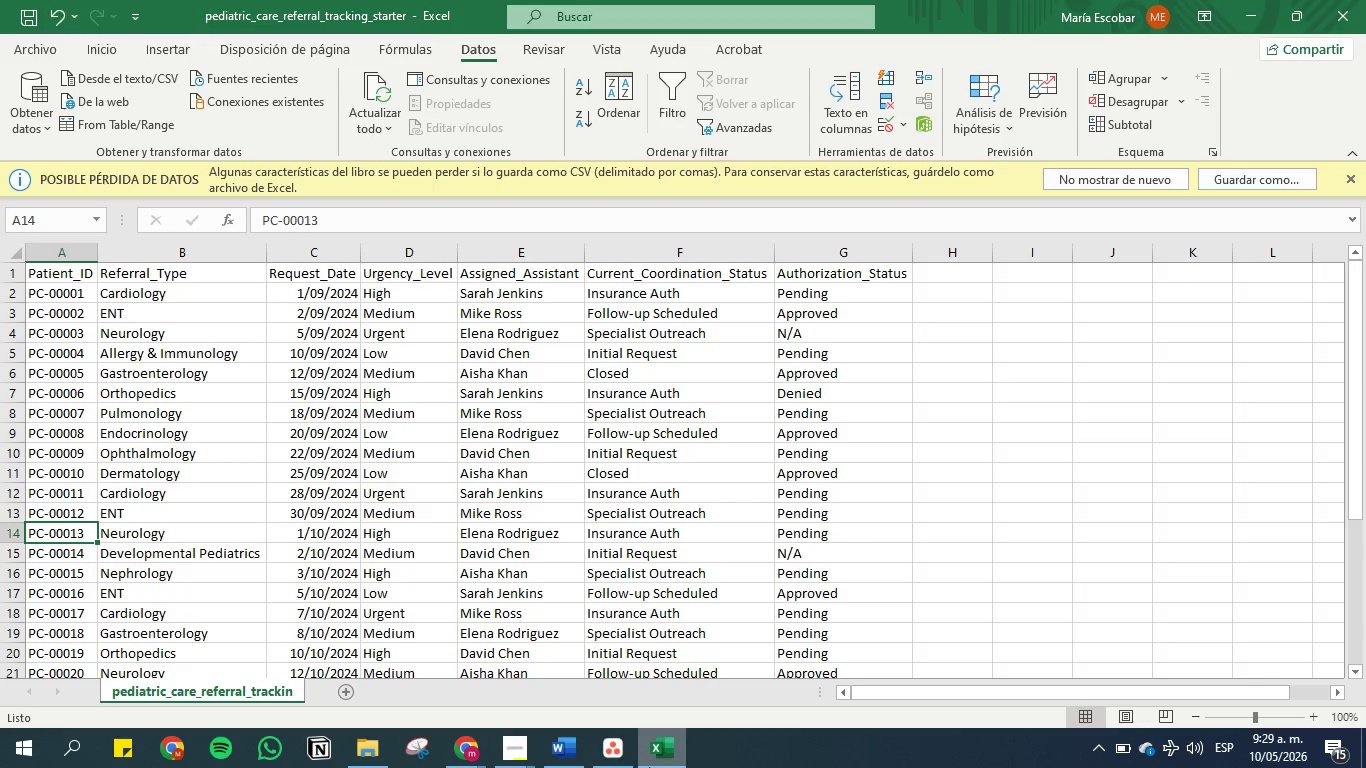 
key(ArrowLeft)
 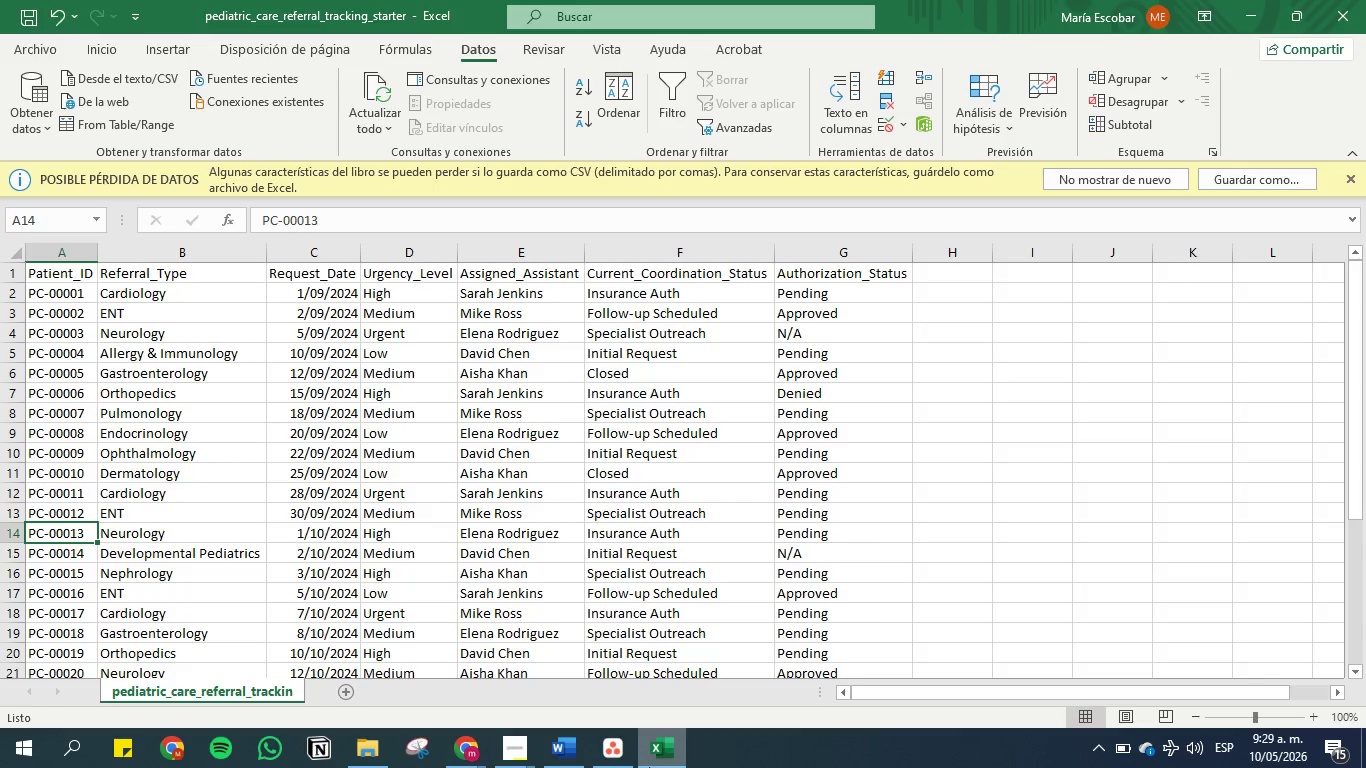 
key(ArrowLeft)
 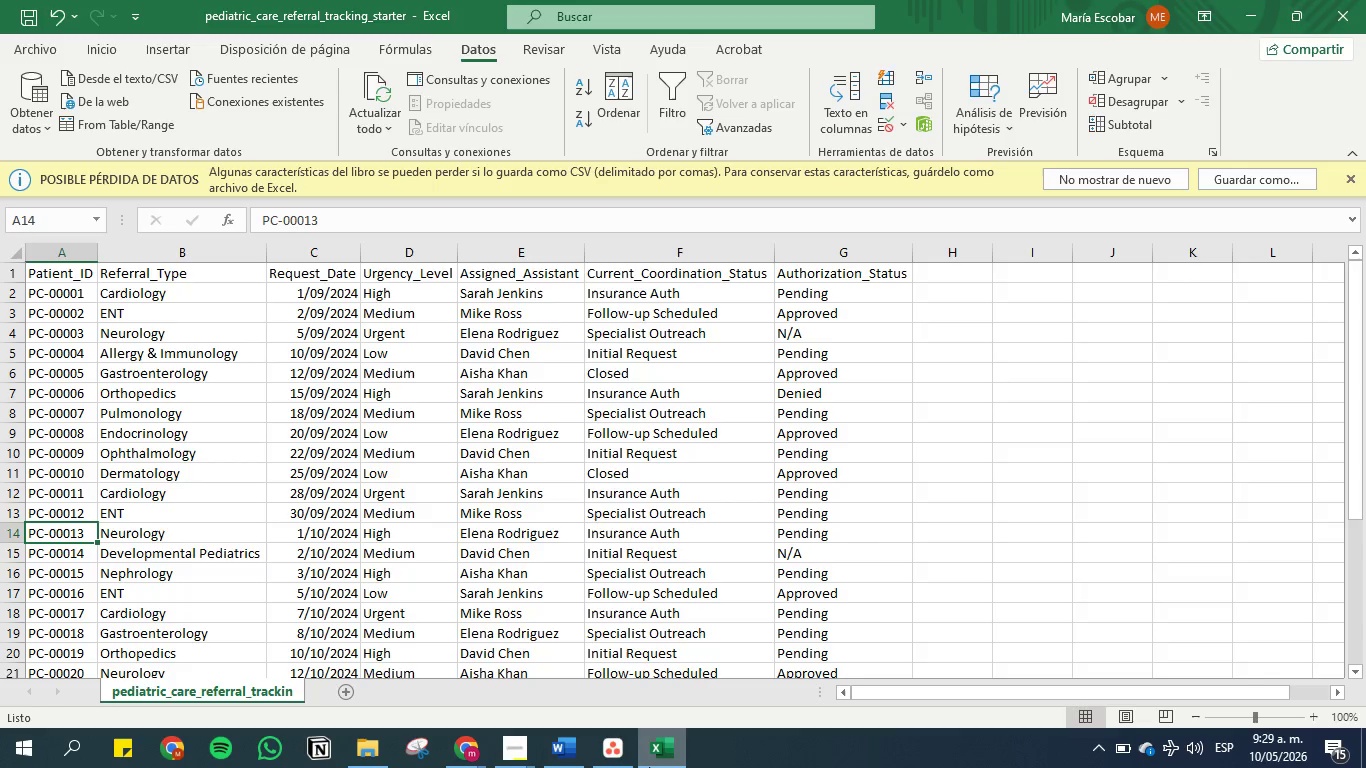 
key(ArrowLeft)
 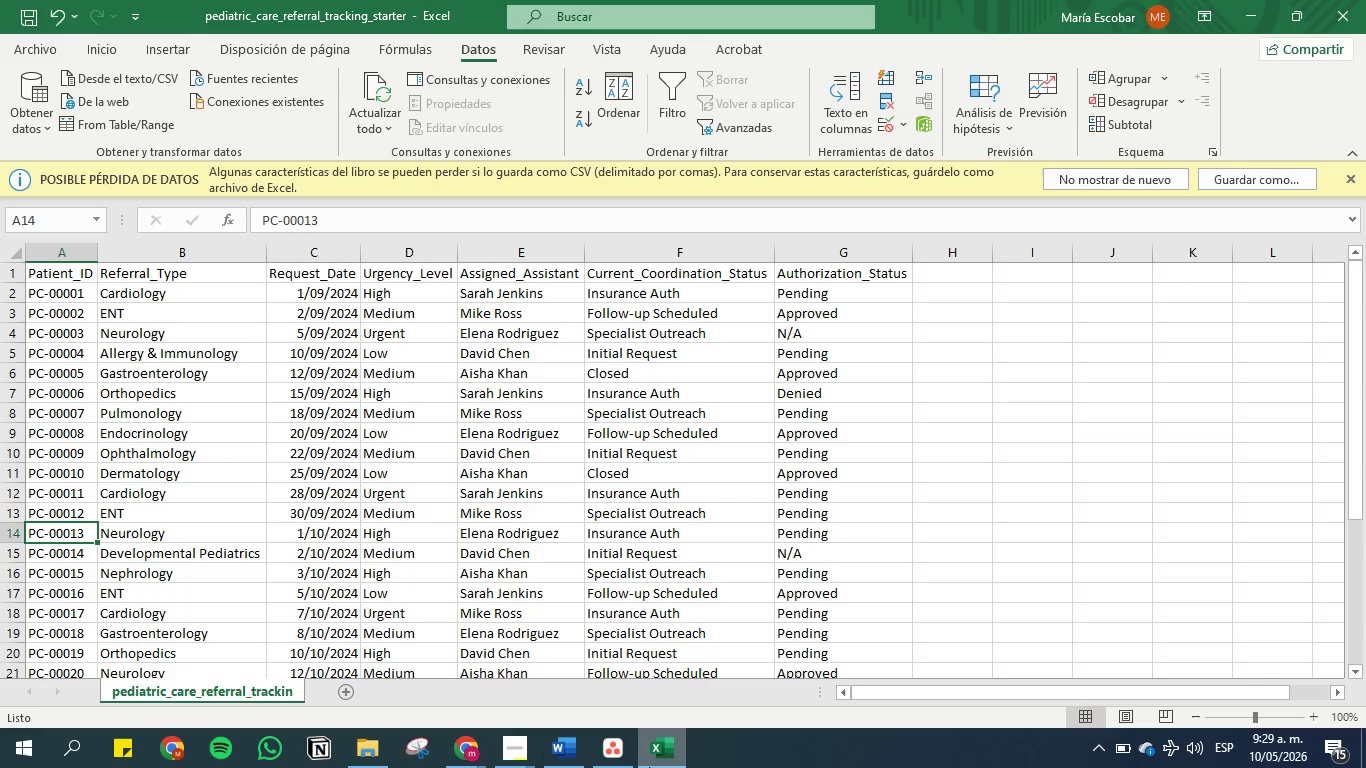 
key(ArrowLeft)
 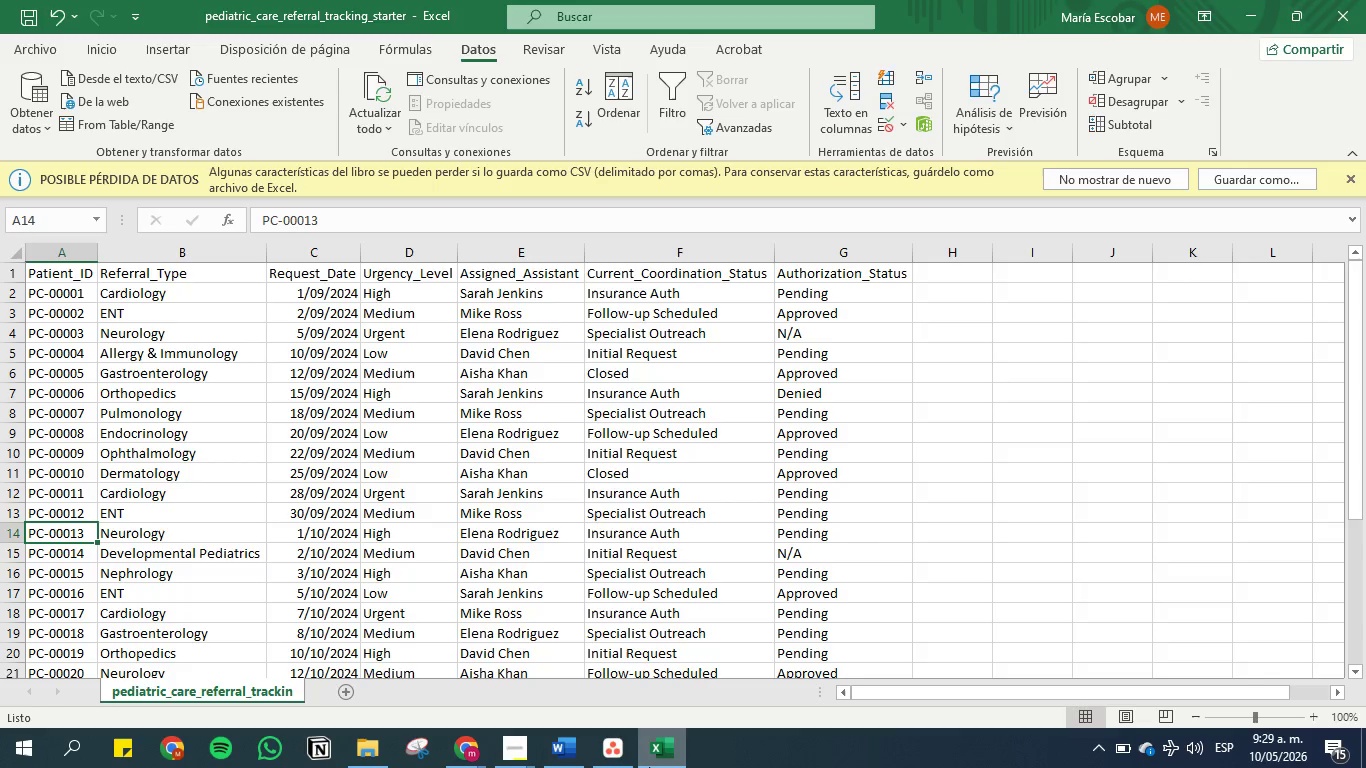 
key(ArrowLeft)
 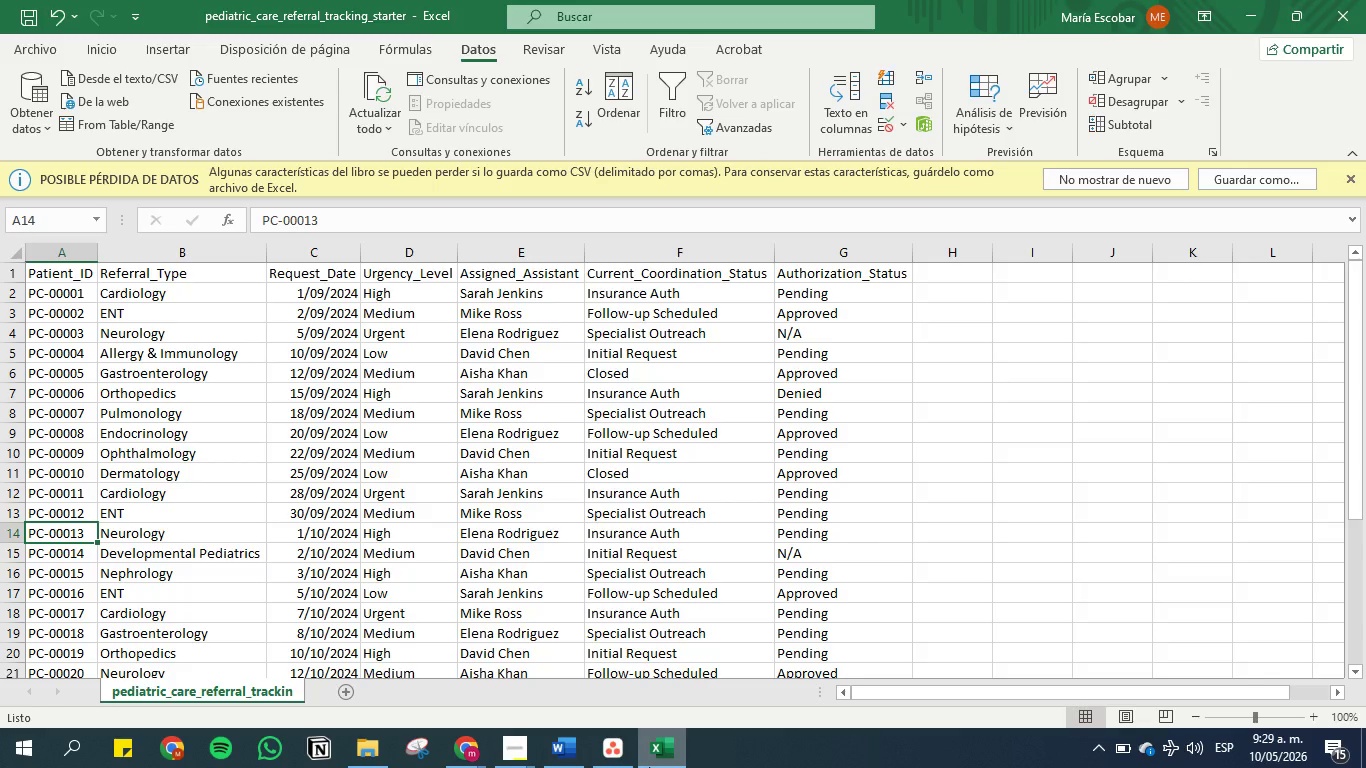 
key(ArrowDown)
 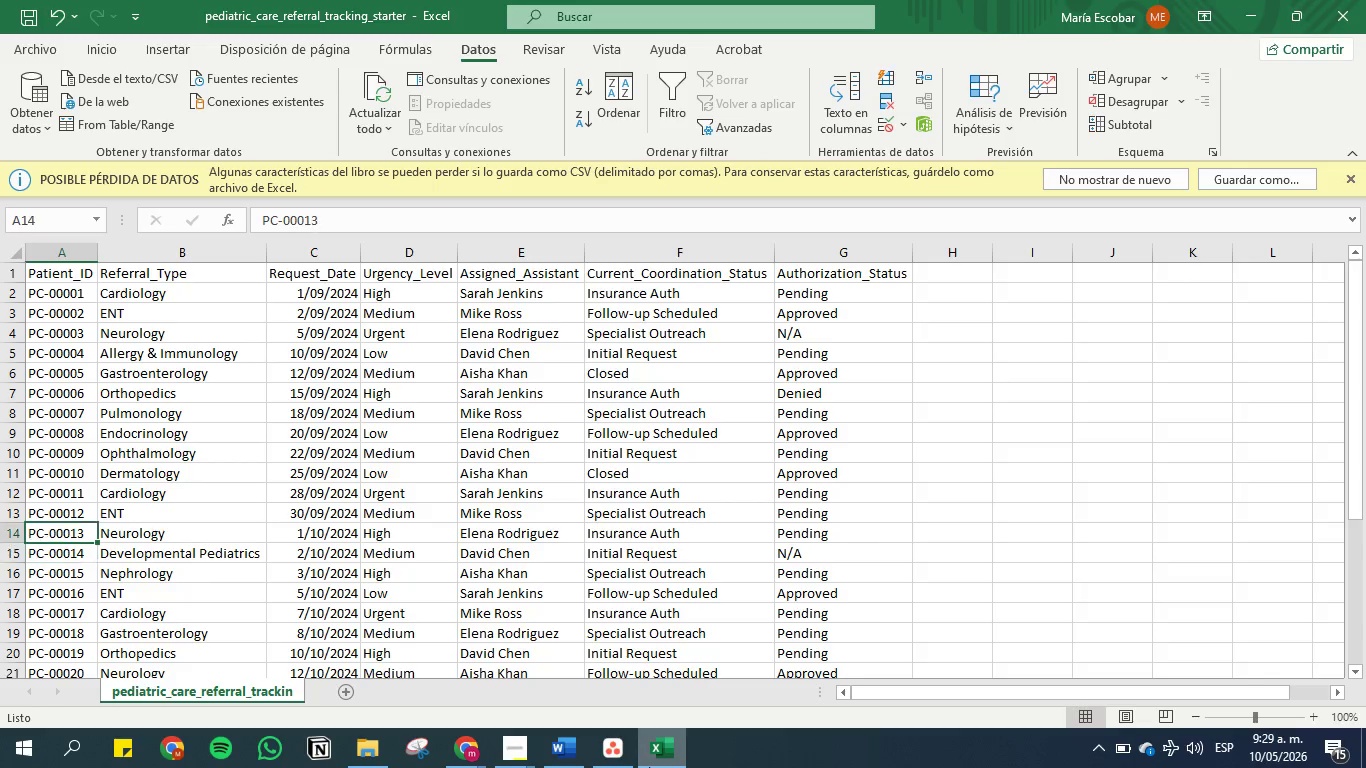 
key(ArrowUp)
 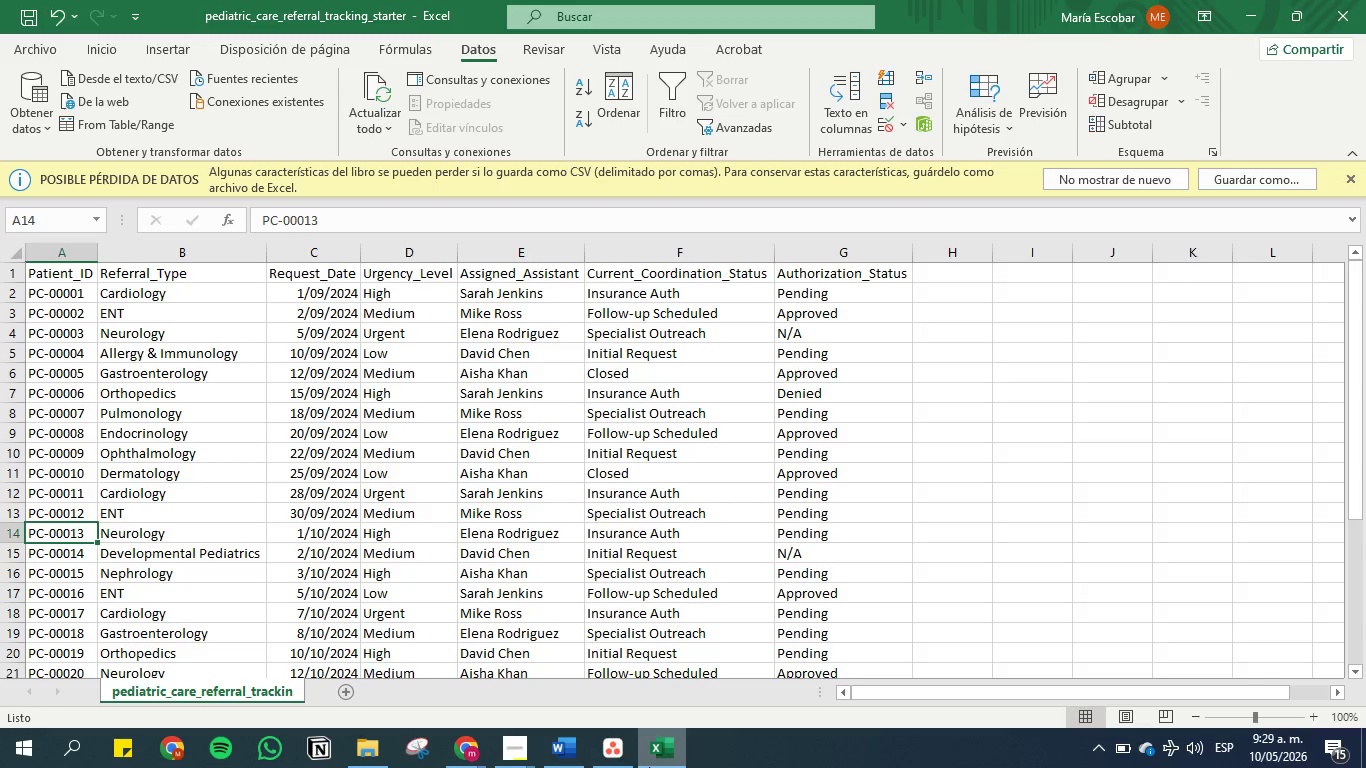 
hold_key(key=ArrowDown, duration=0.59)
 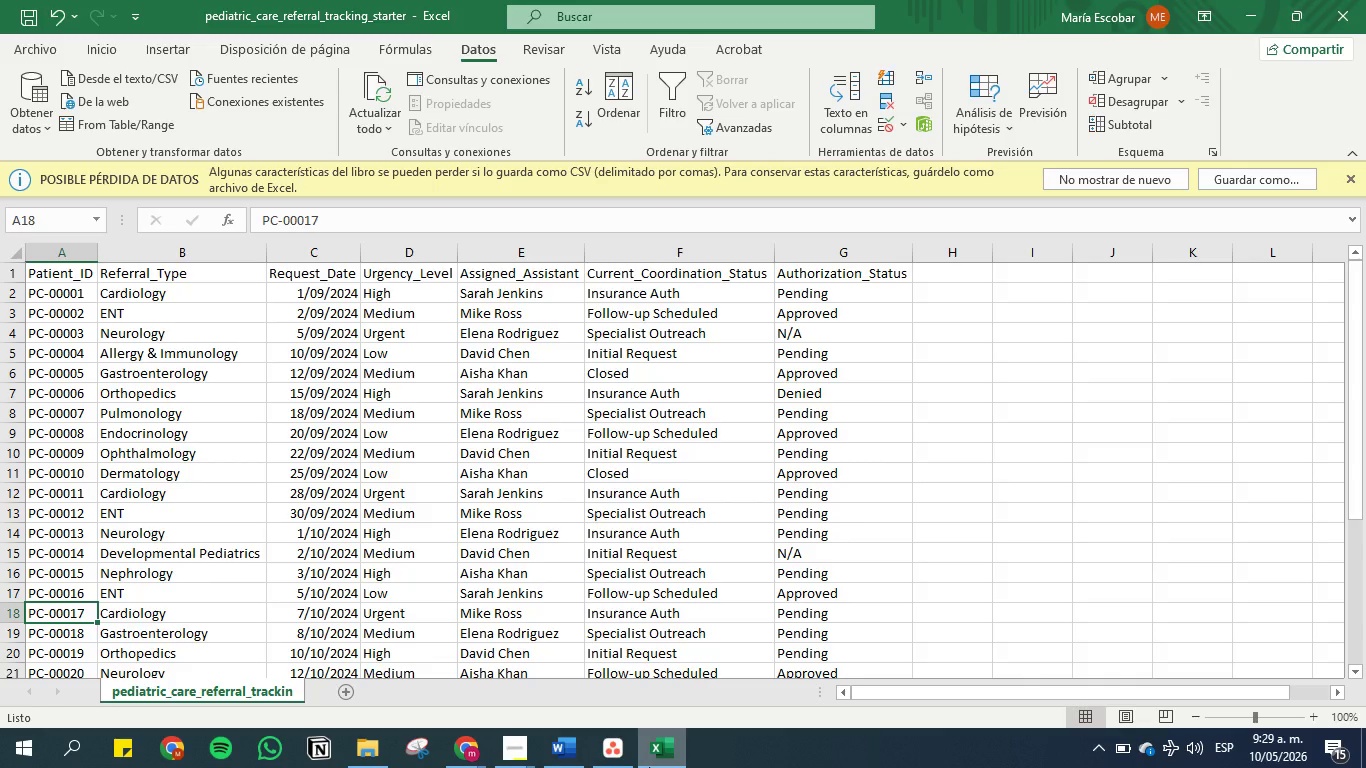 
hold_key(key=ArrowUp, duration=1.25)
 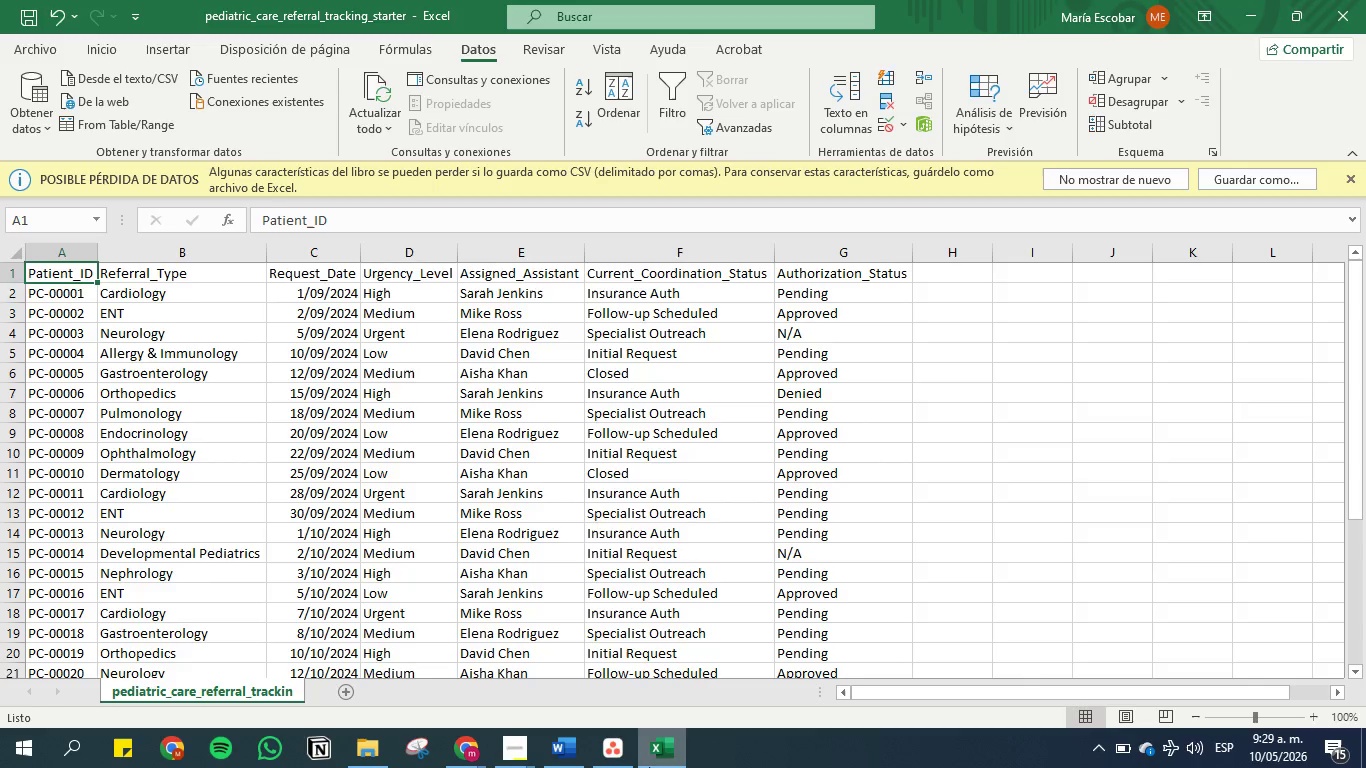 
key(ArrowDown)
 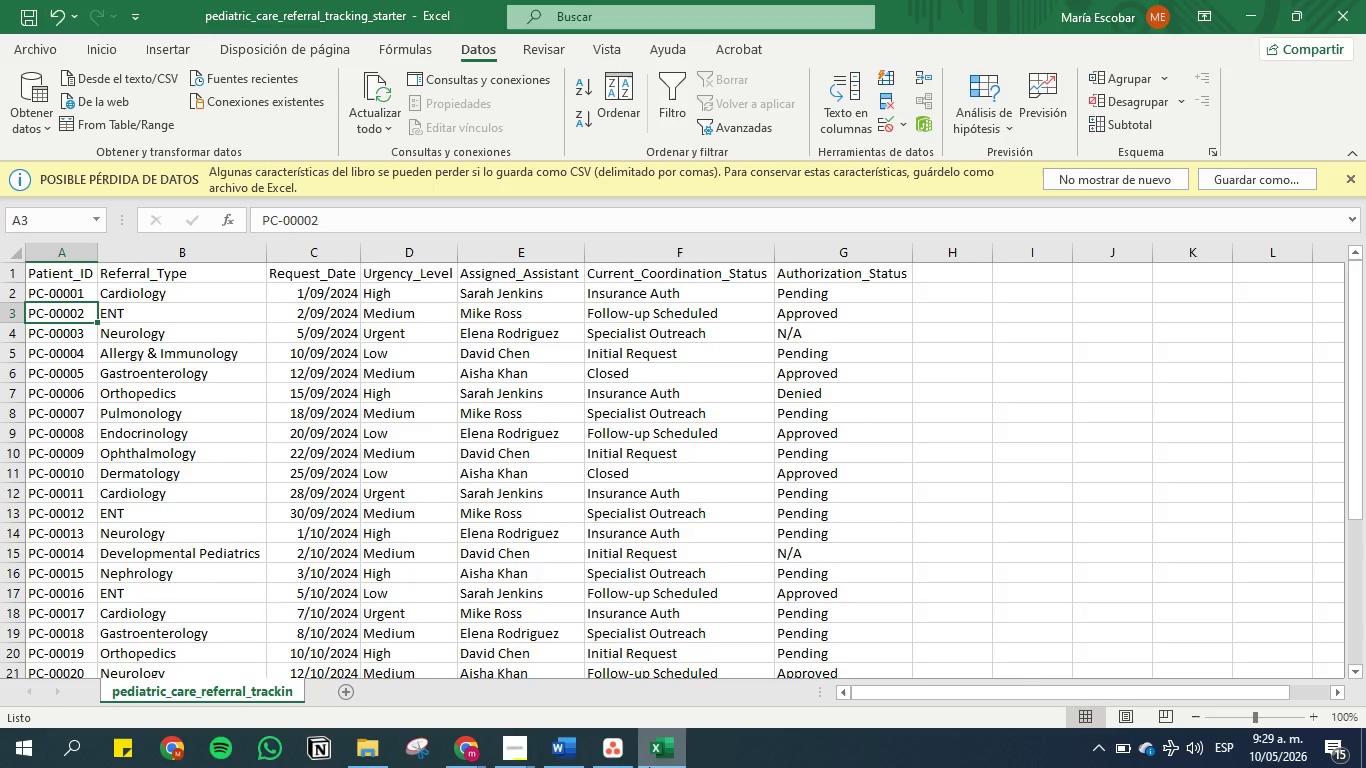 
key(ArrowDown)
 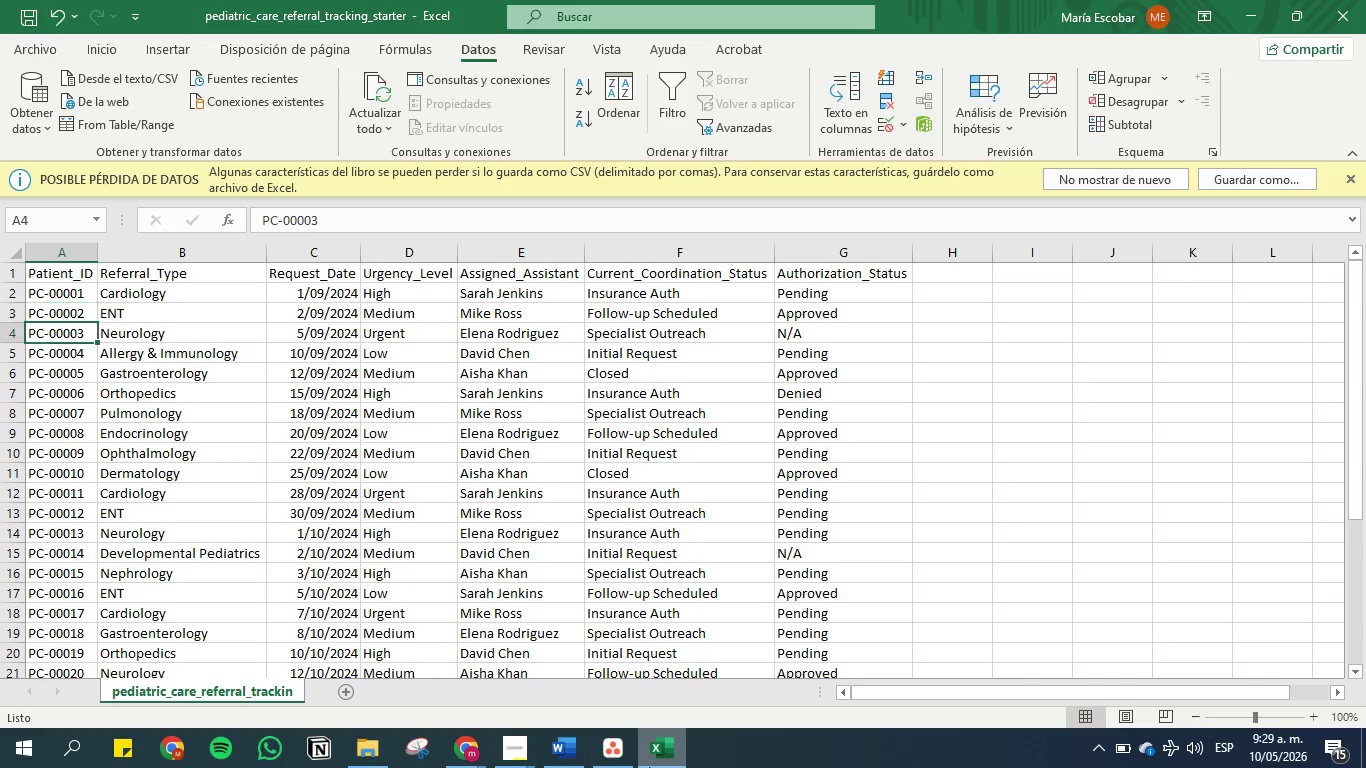 
key(ArrowDown)
 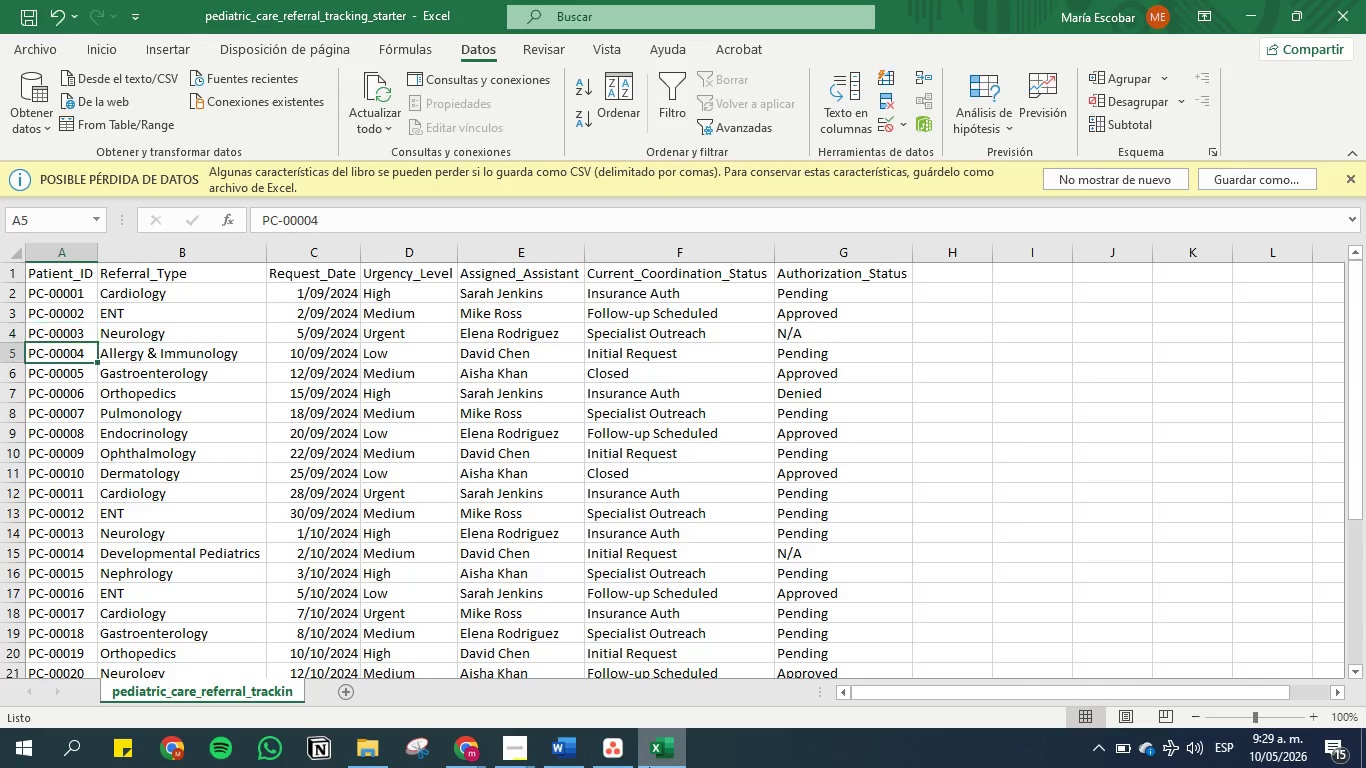 
key(ArrowDown)
 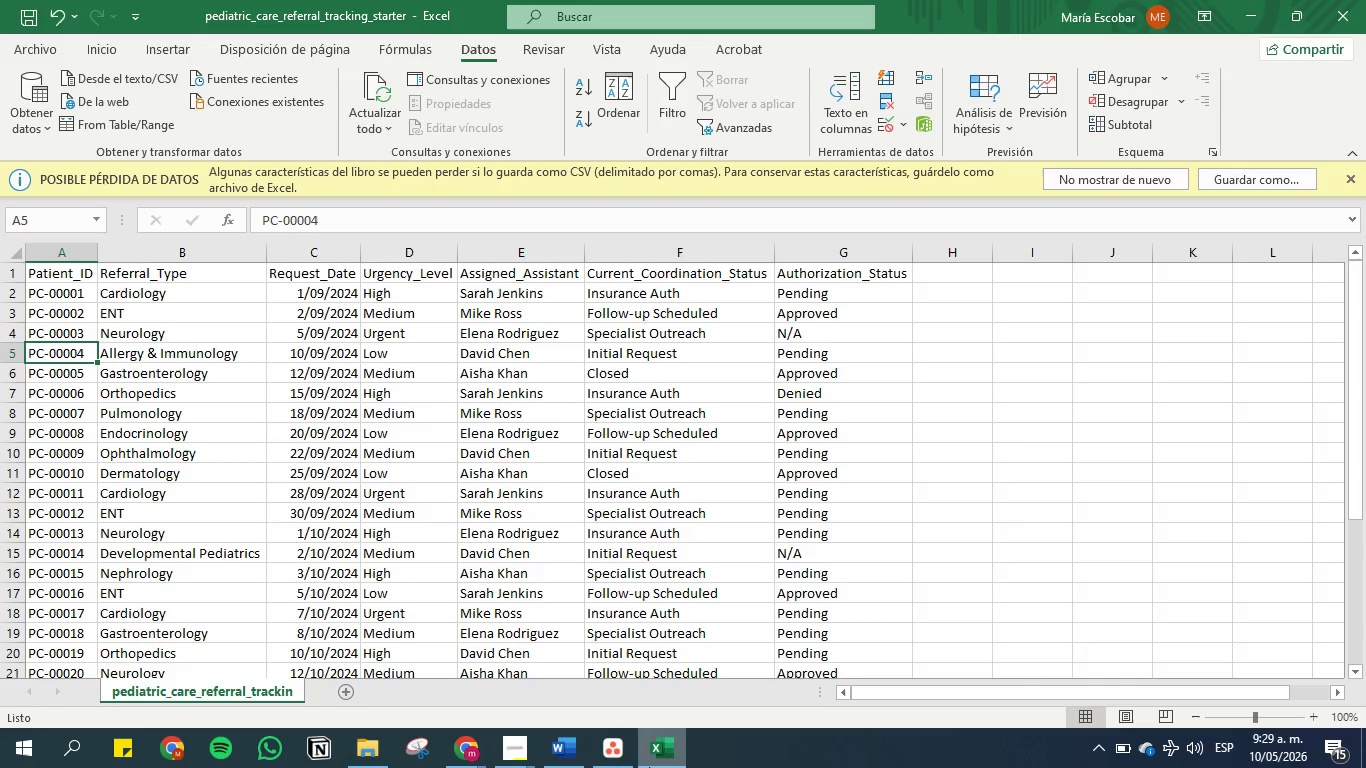 
key(ArrowDown)
 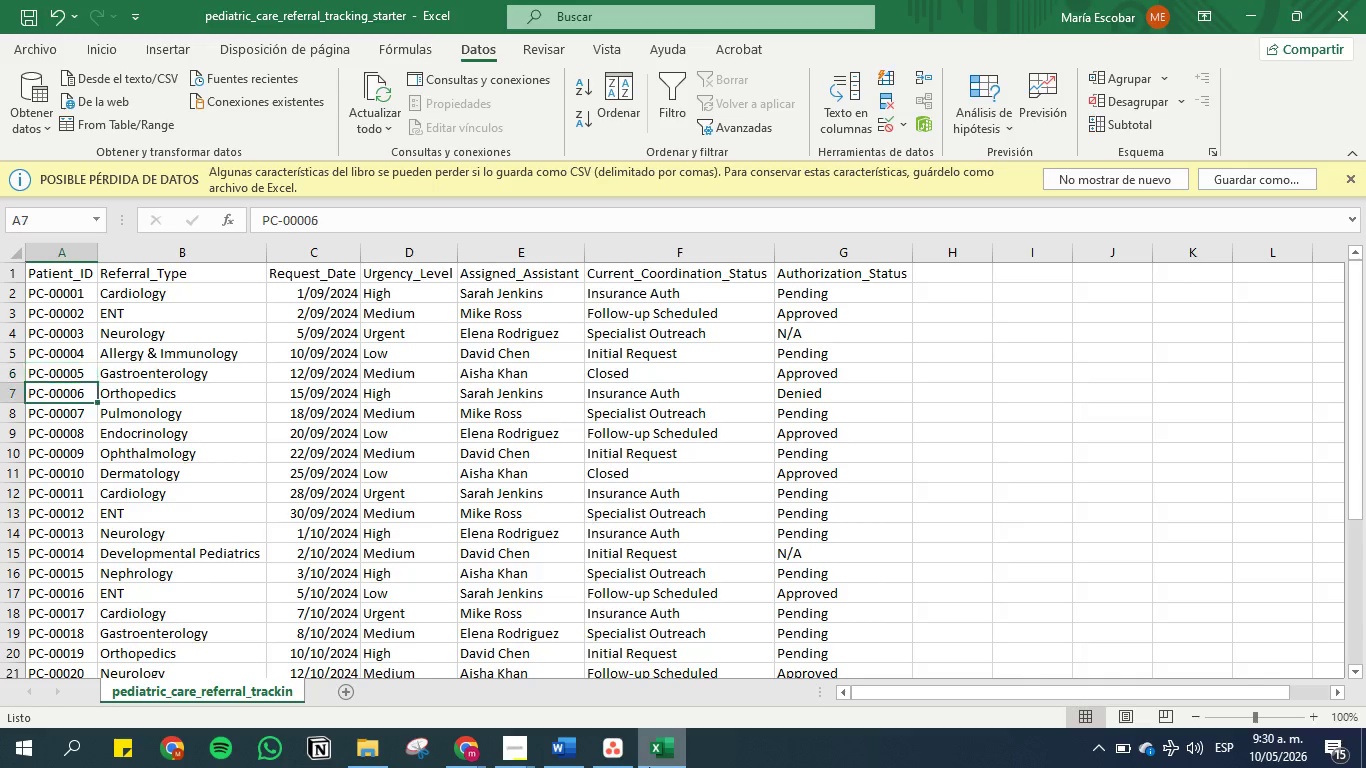 
key(ArrowDown)
 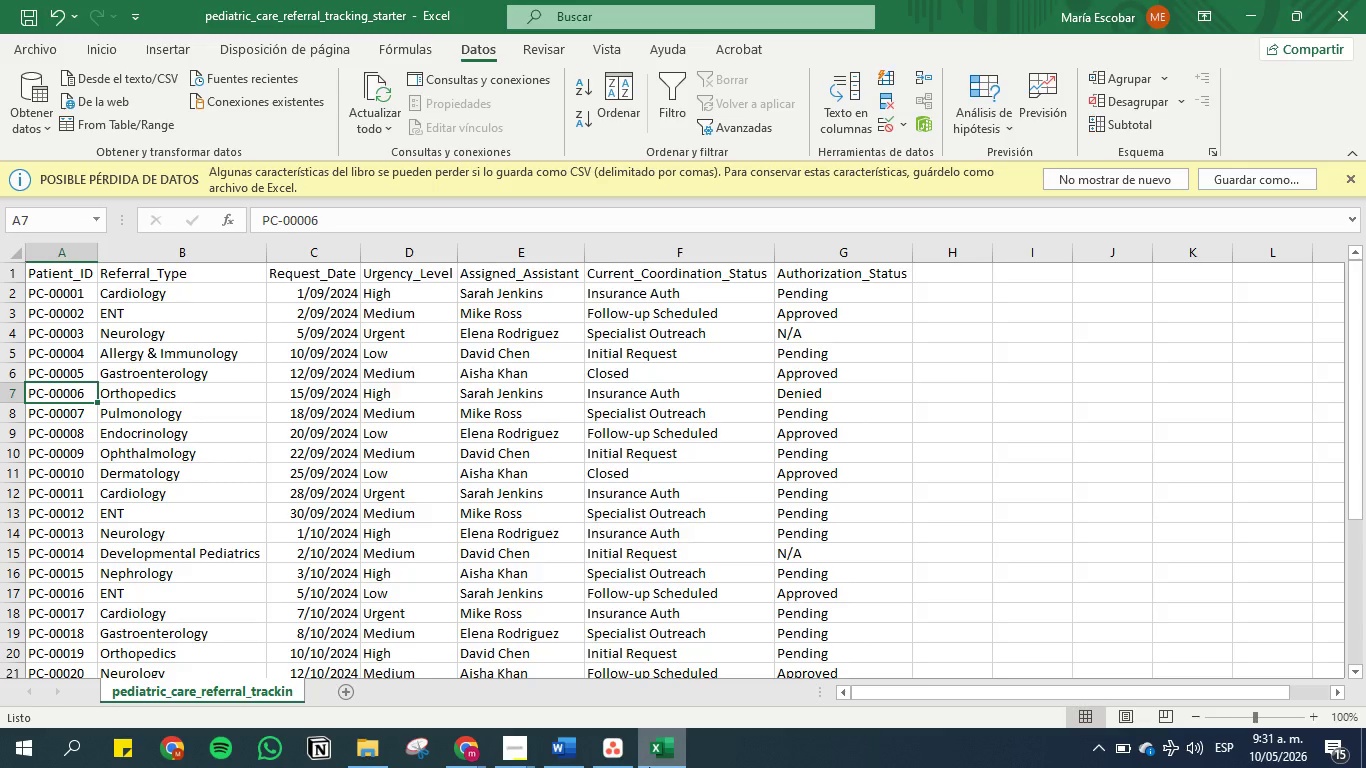 
wait(101.39)
 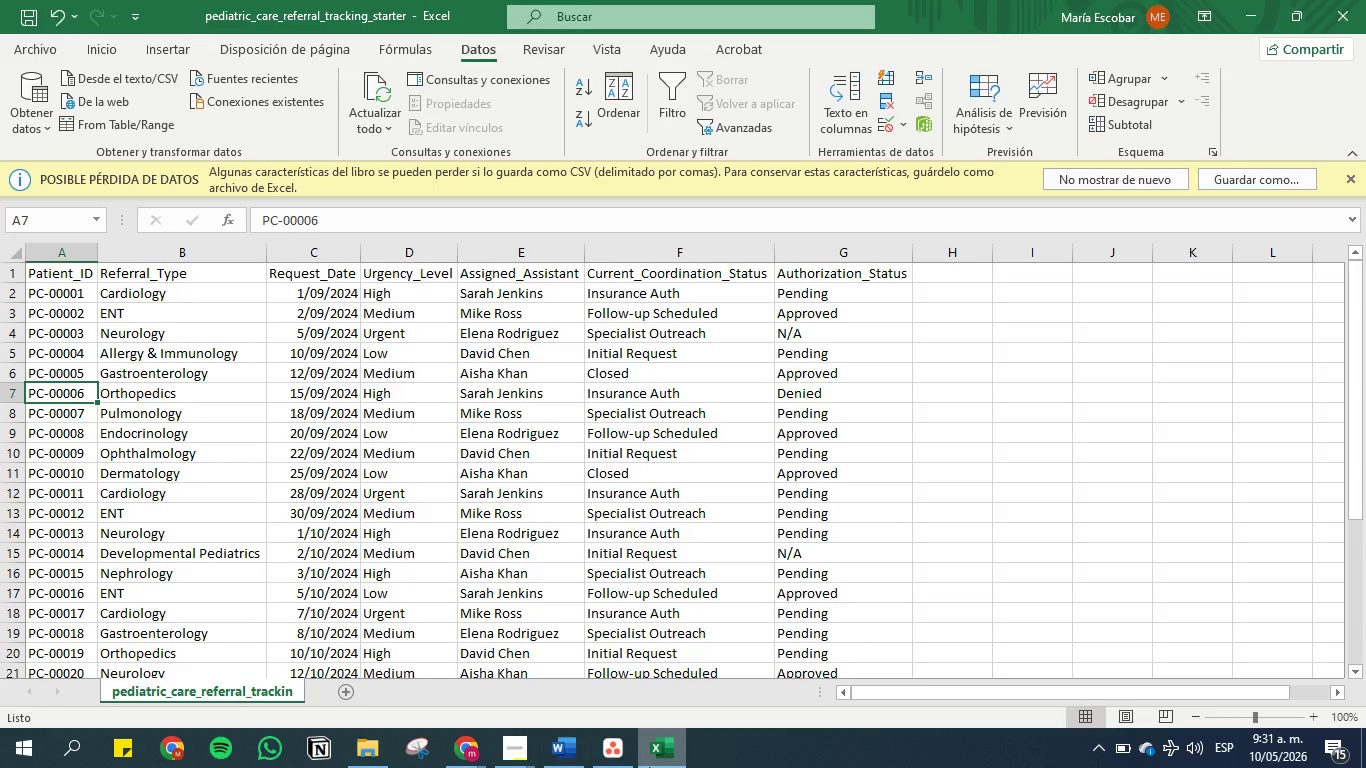 
left_click([547, 765])
 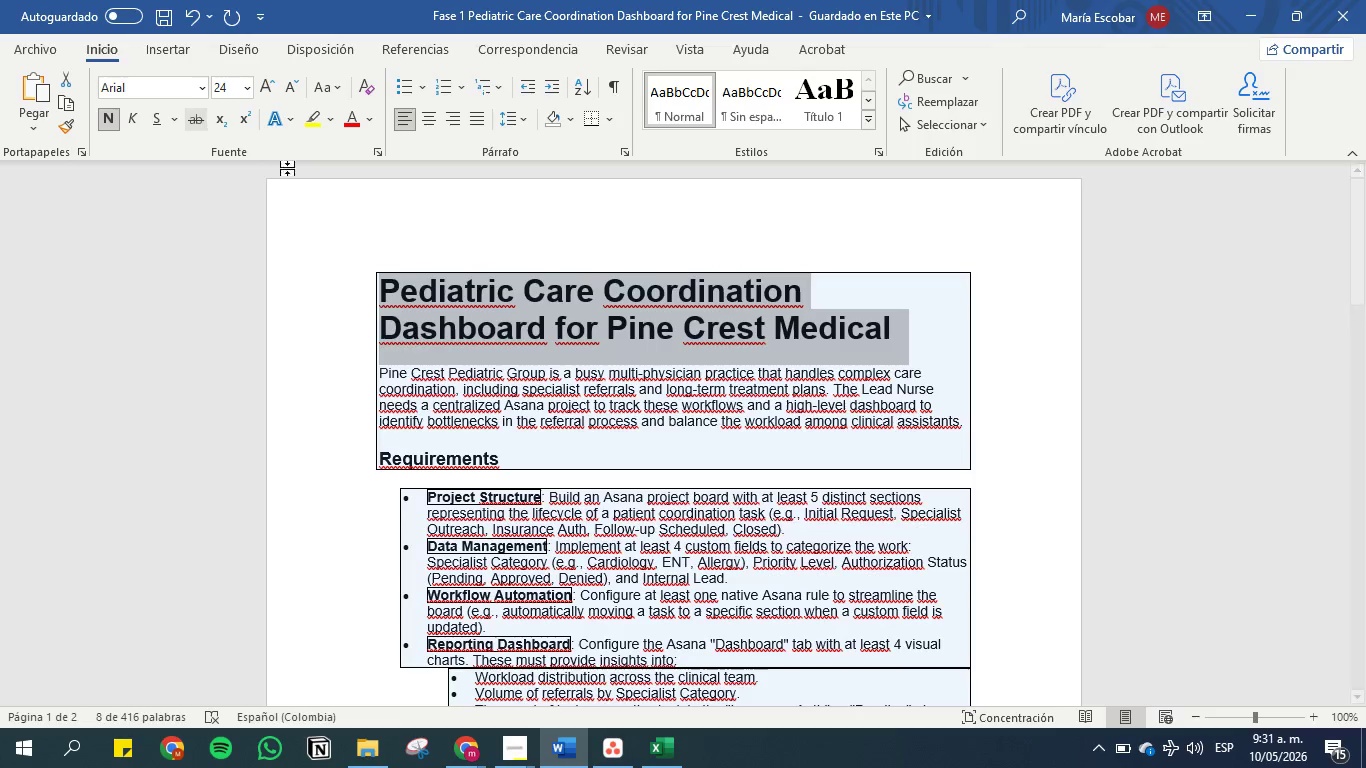 
left_click([613, 748])
 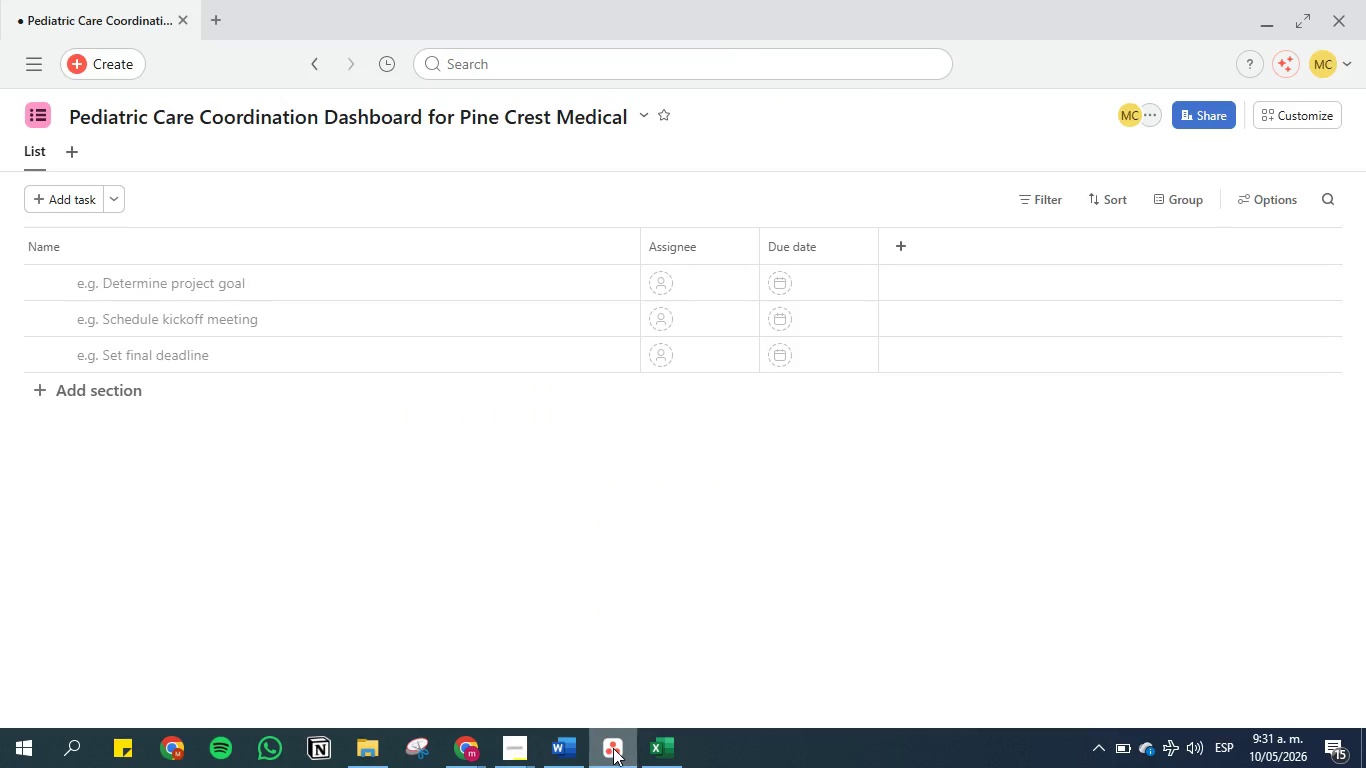 
left_click([613, 748])
 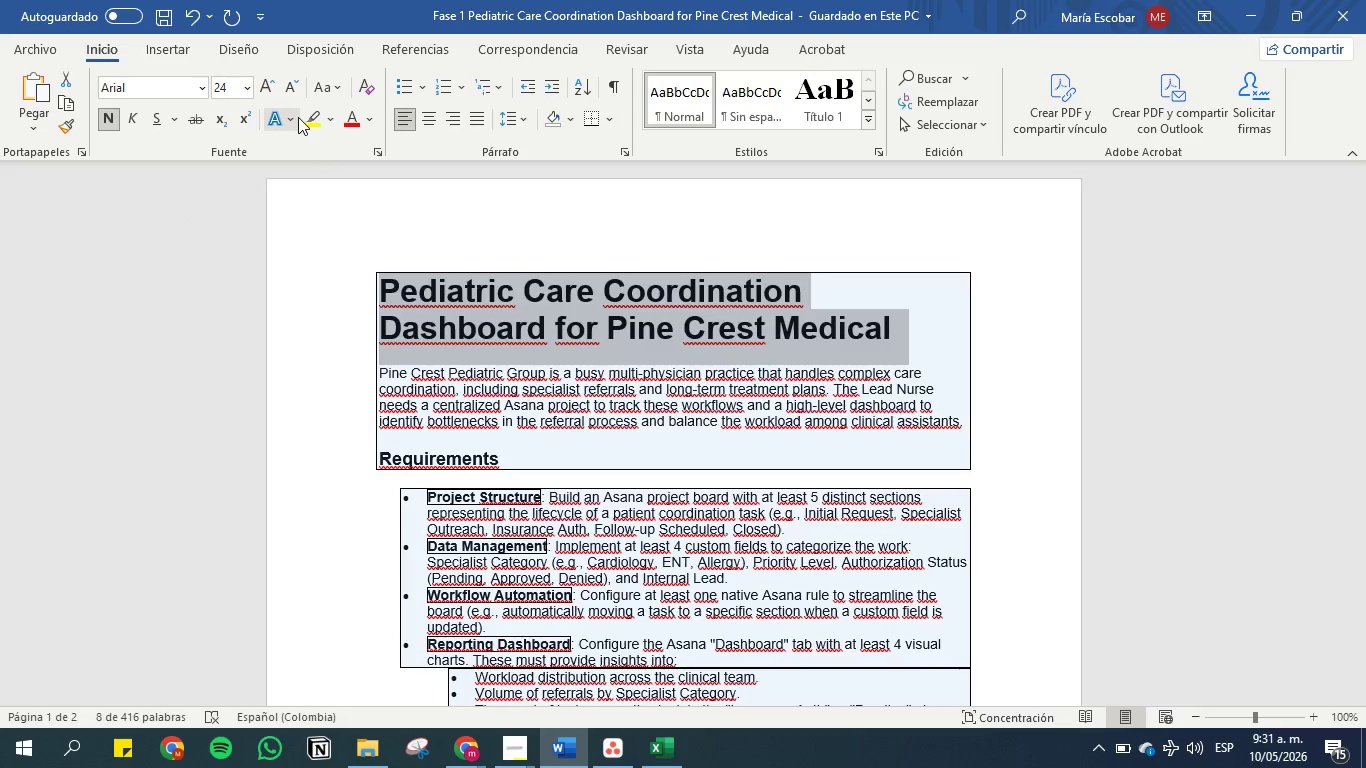 
left_click([309, 117])
 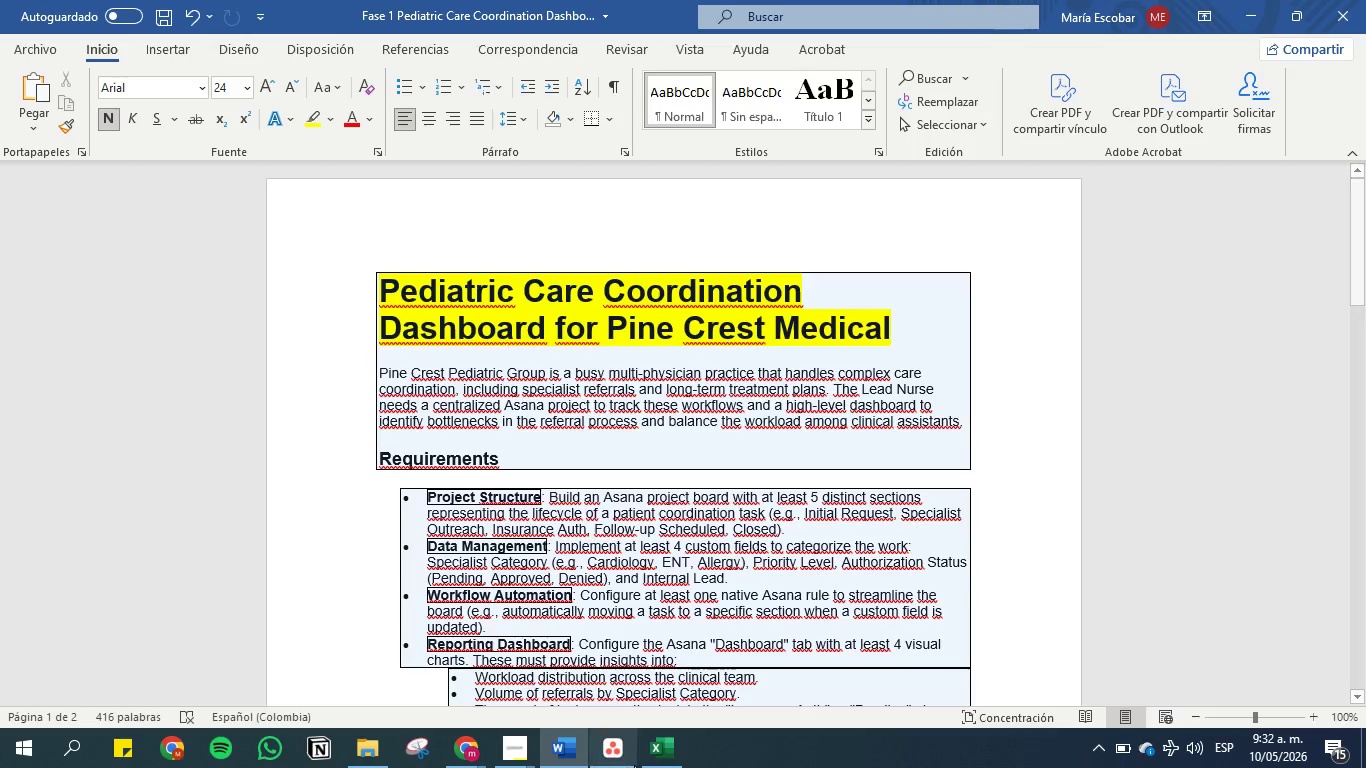 
wait(72.47)
 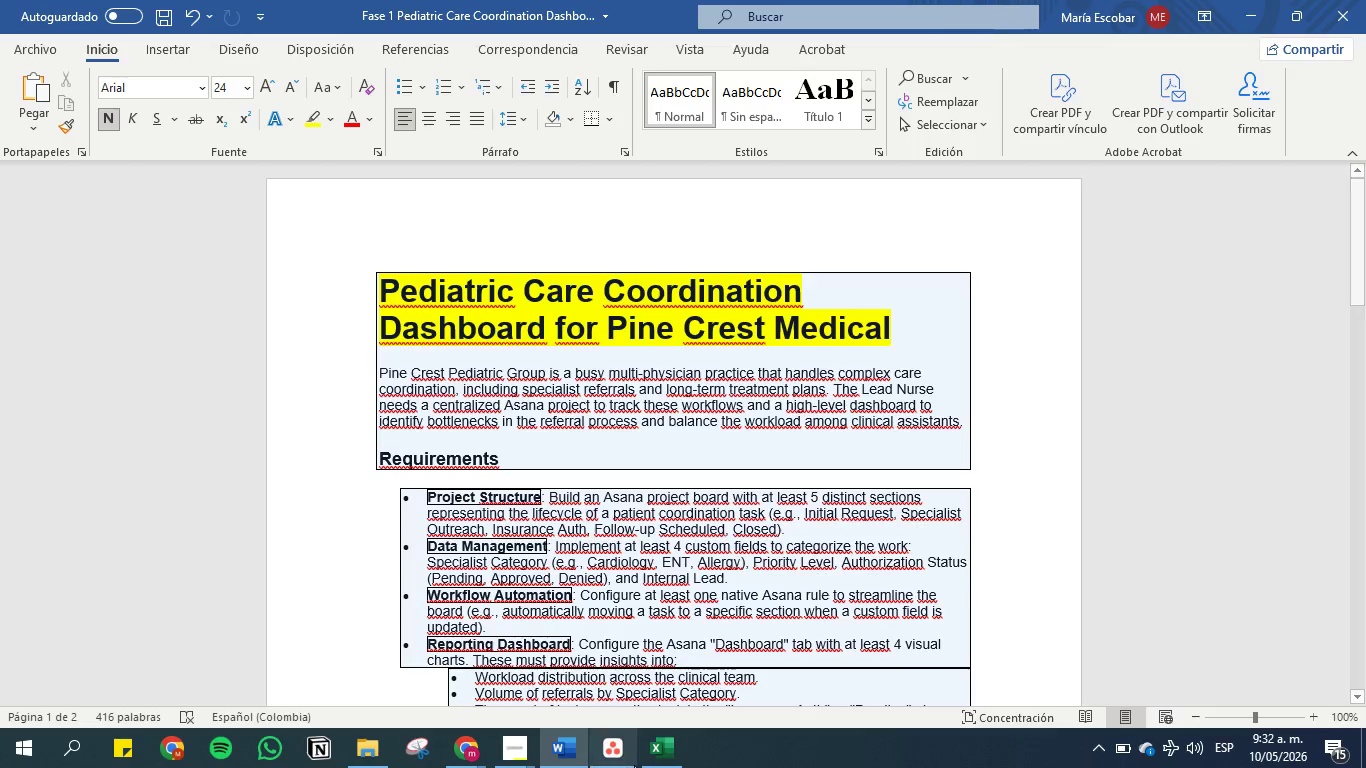 
scroll: coordinate [649, 498], scroll_direction: down, amount: 3.0
 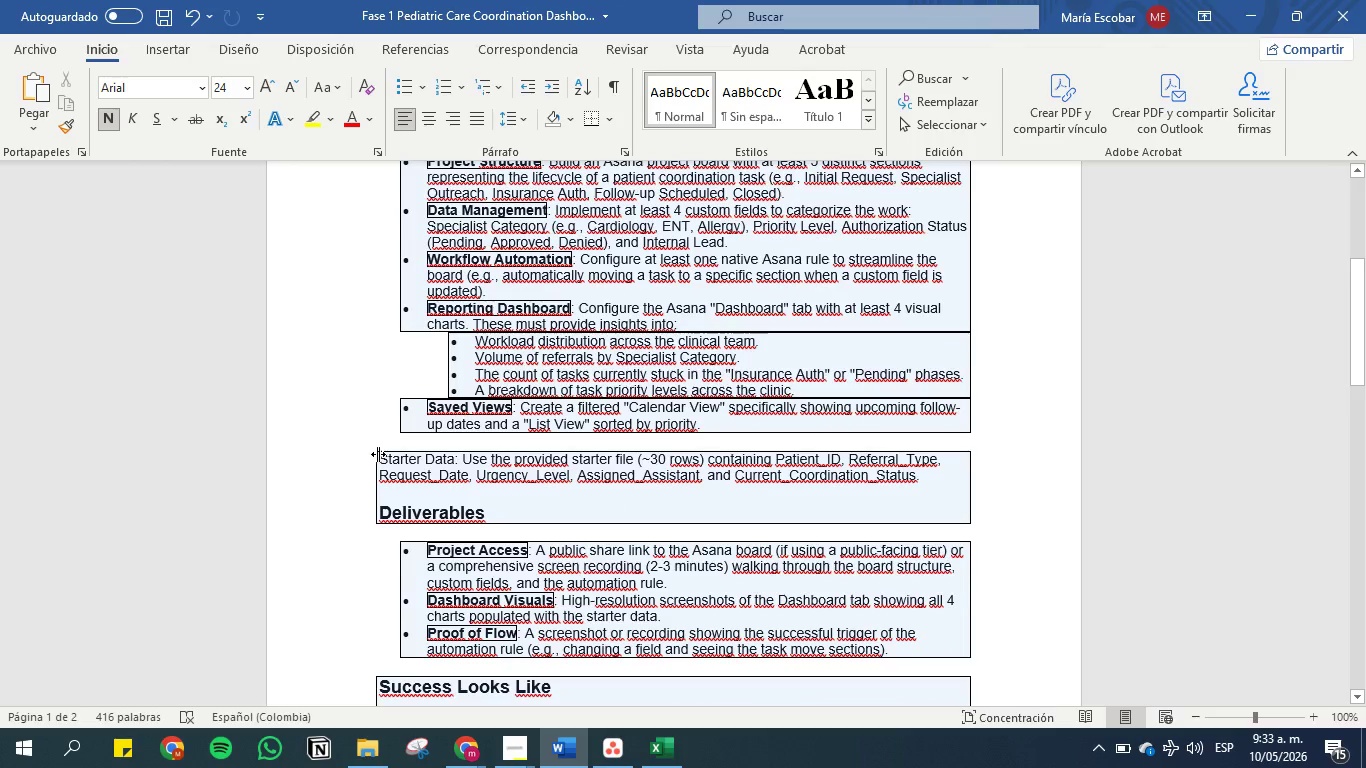 
left_click_drag(start_coordinate=[383, 457], to_coordinate=[919, 474])
 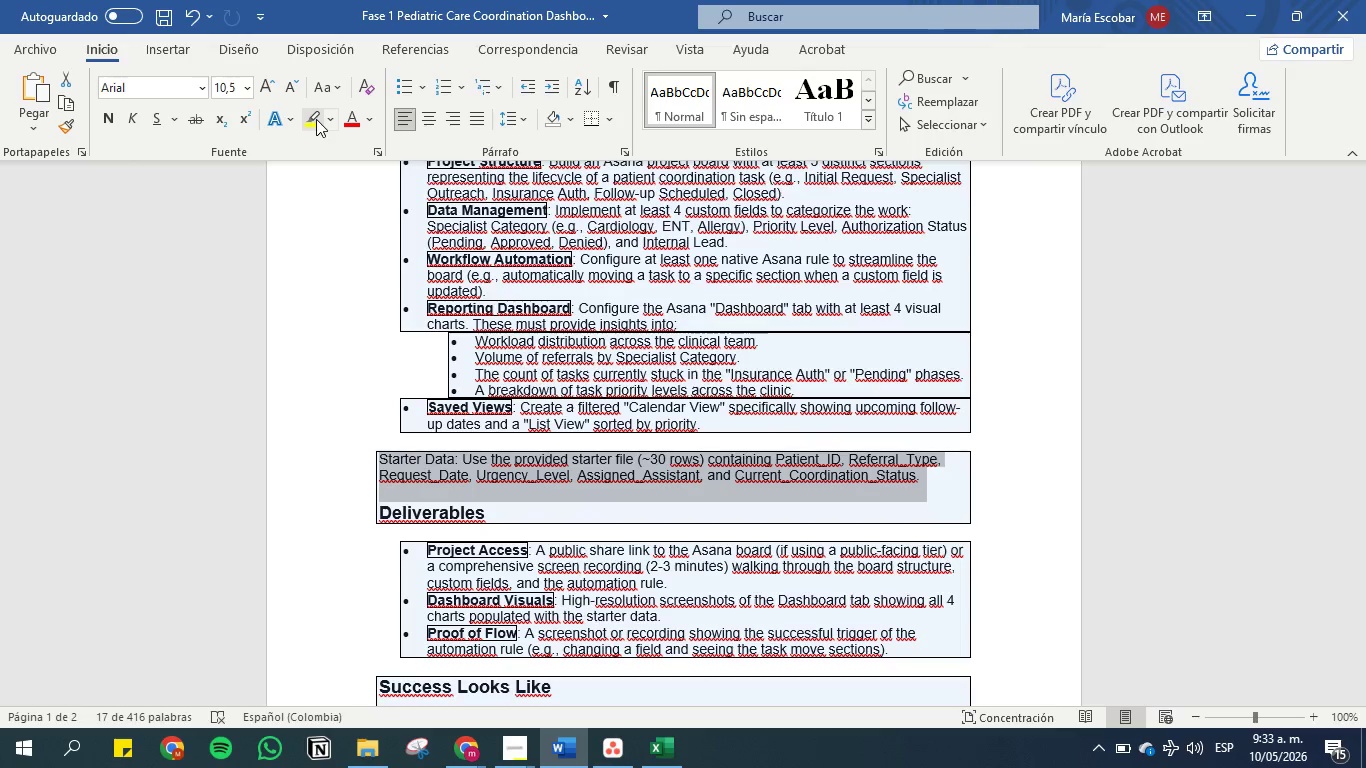 
left_click([316, 119])
 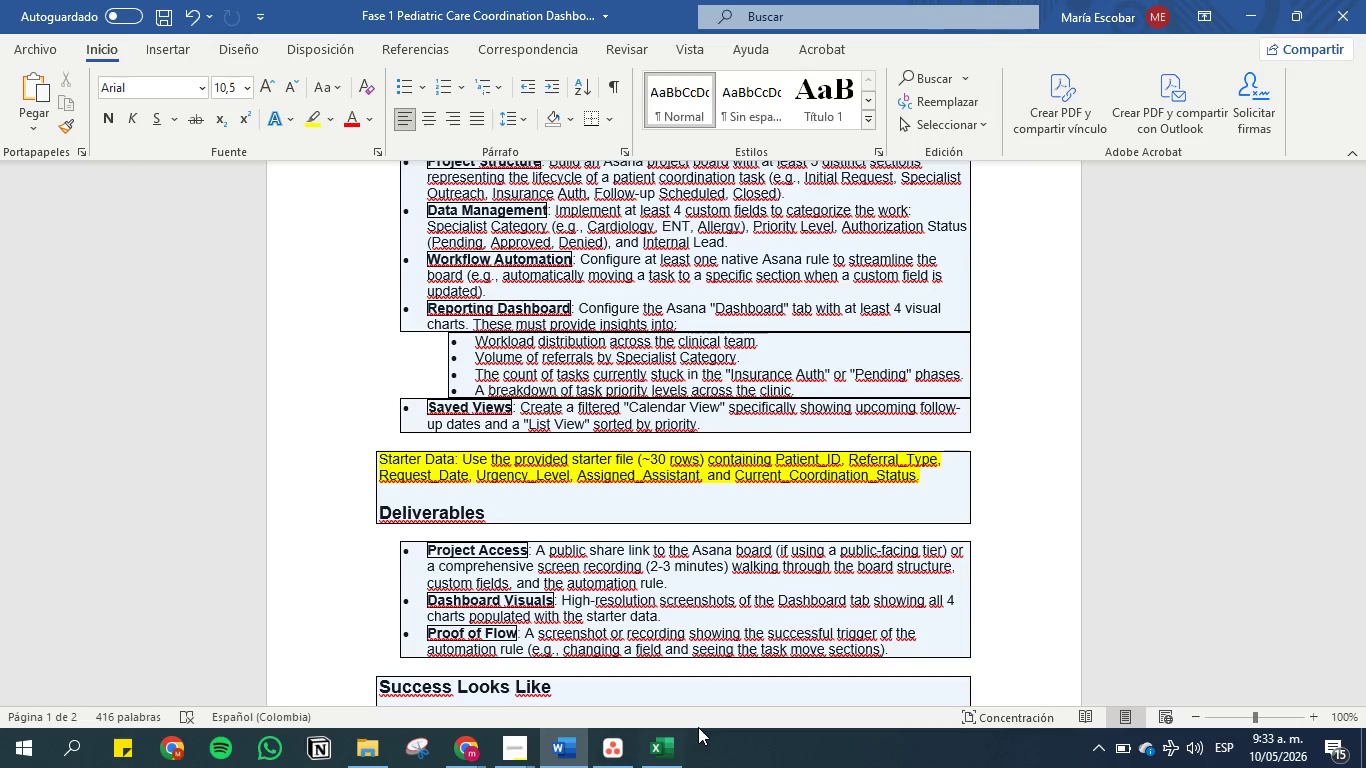 
left_click([679, 749])
 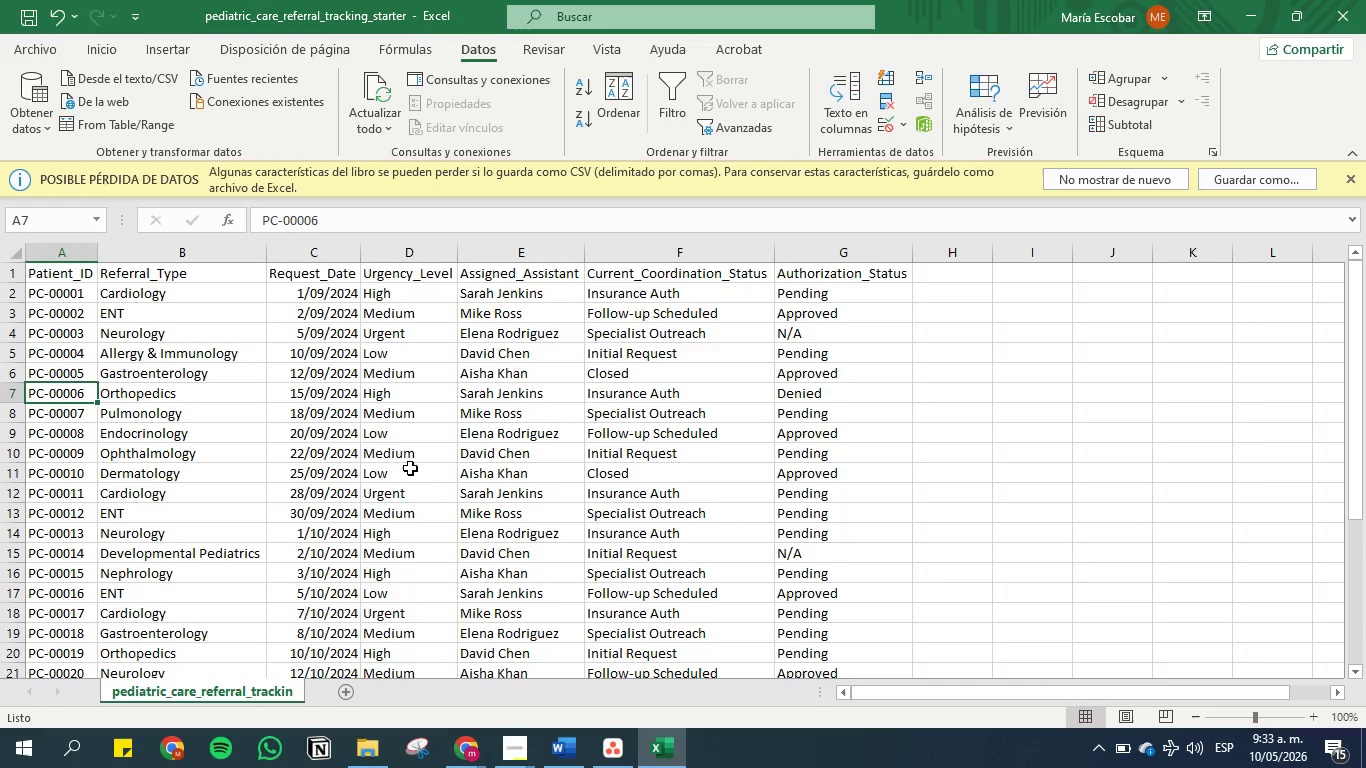 
left_click([611, 746])
 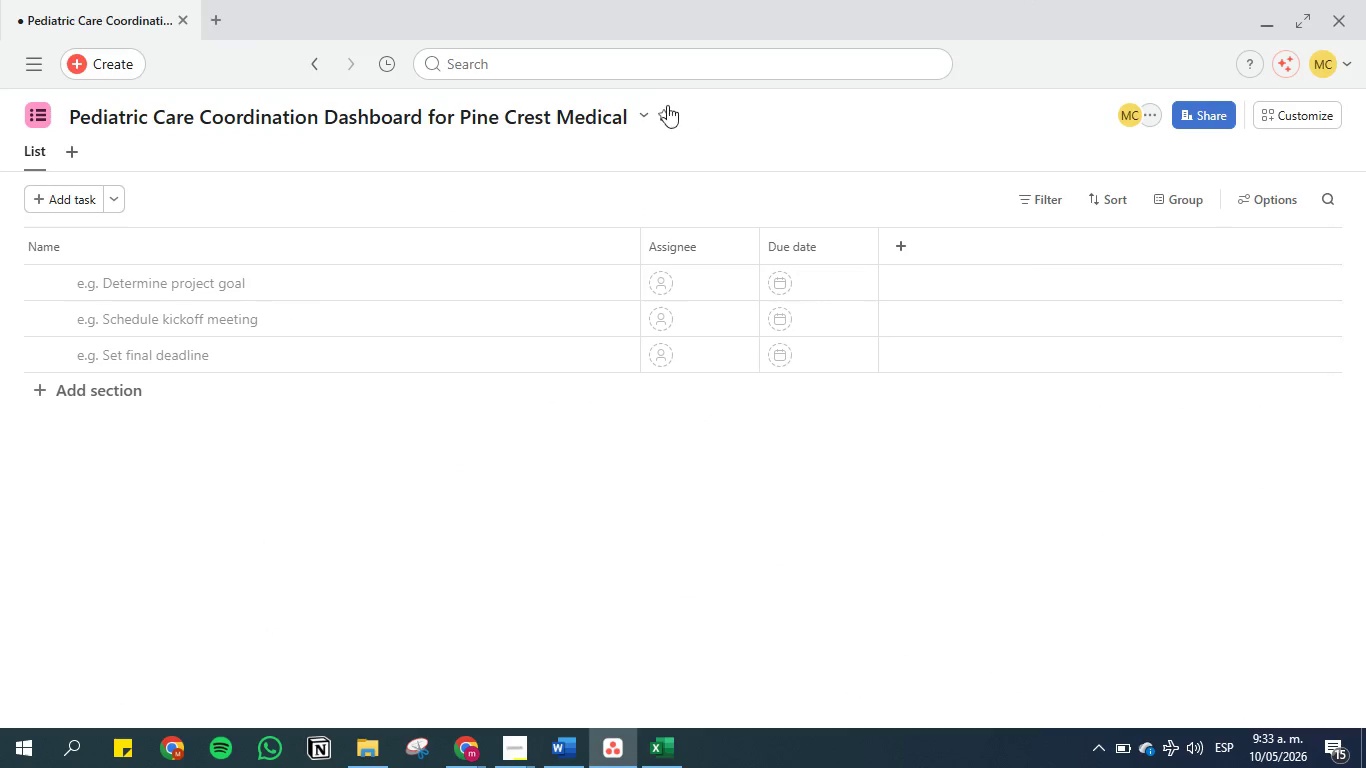 
left_click([645, 120])
 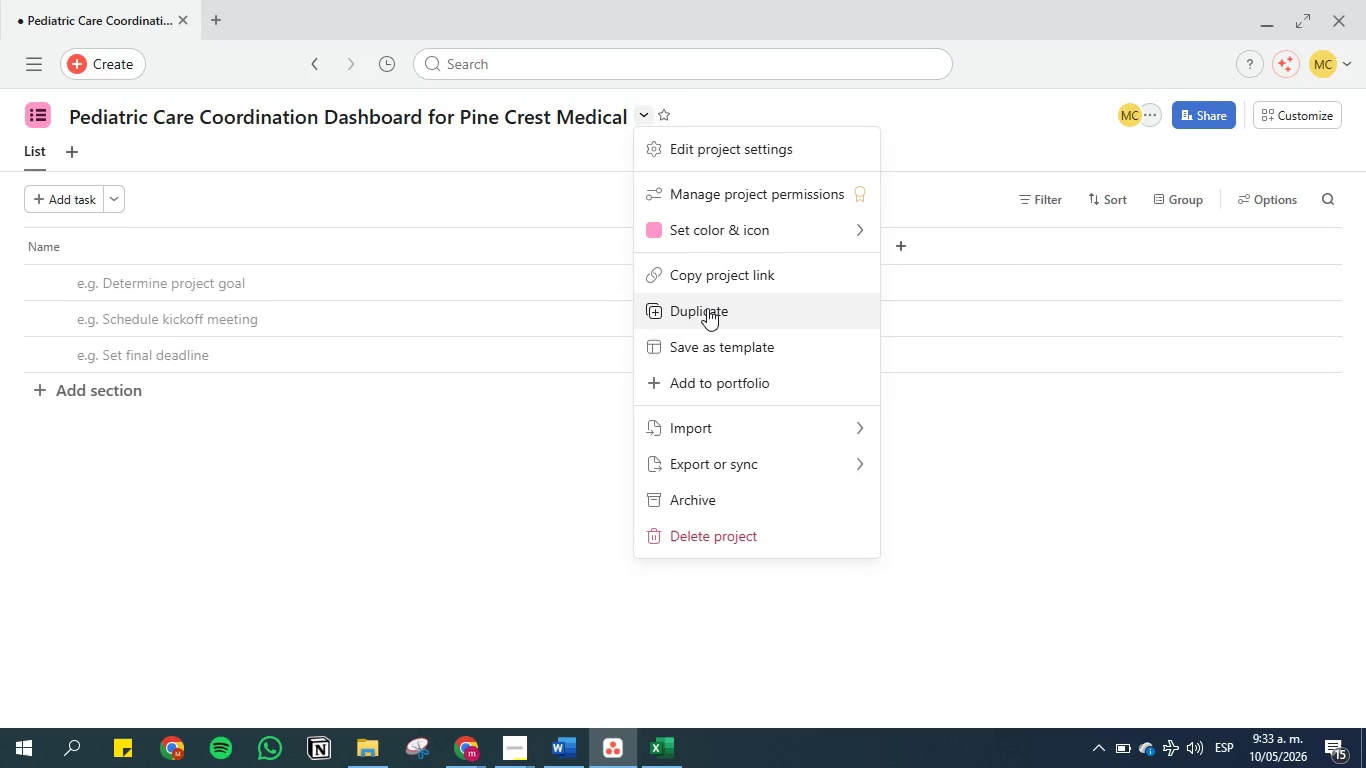 
mouse_move([723, 436])
 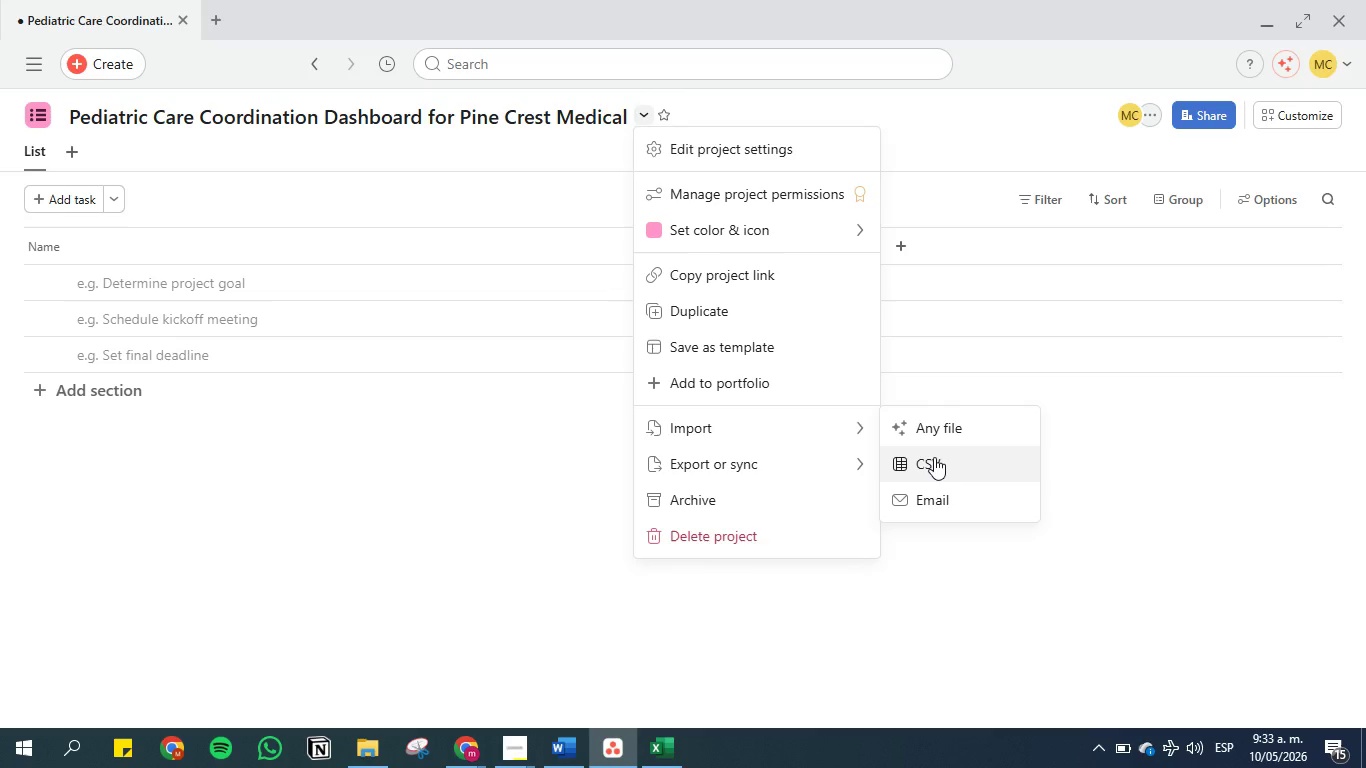 
left_click([934, 457])
 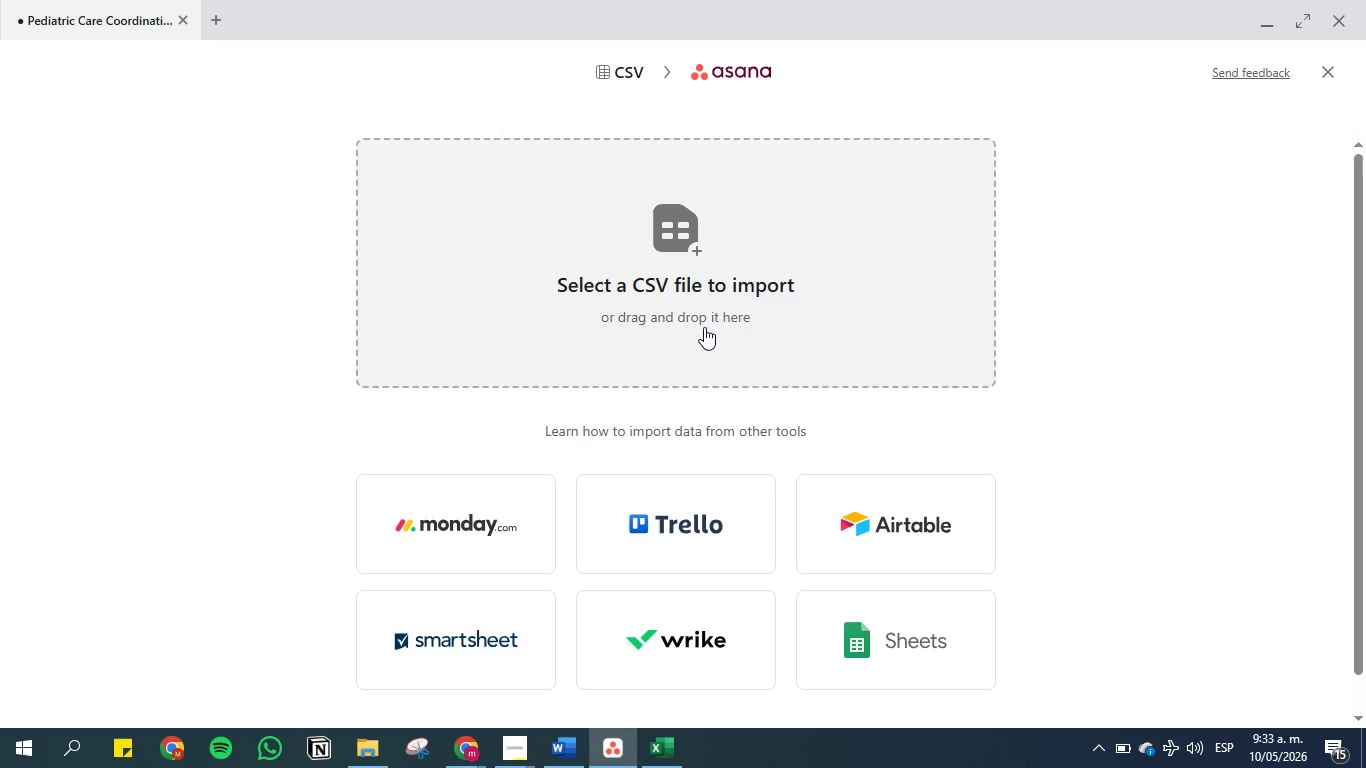 
left_click([656, 290])
 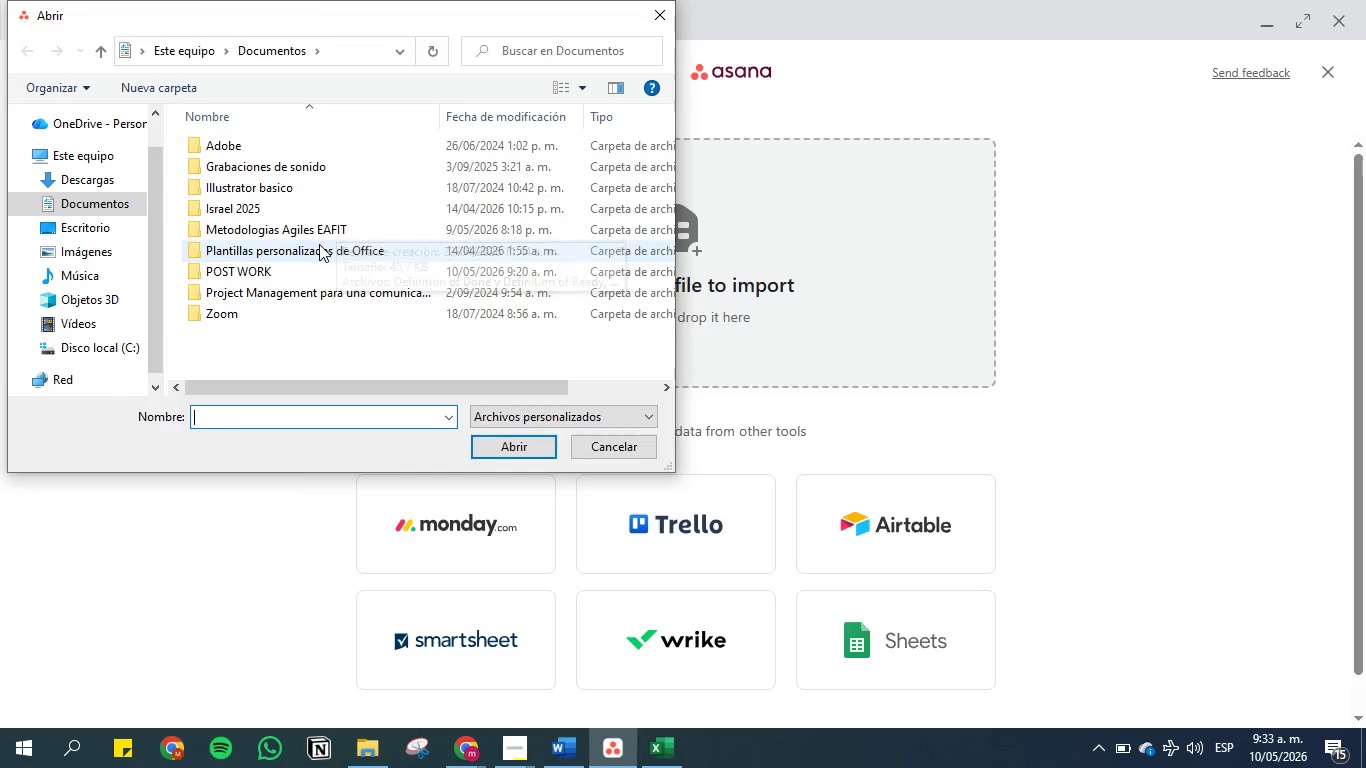 
double_click([305, 272])
 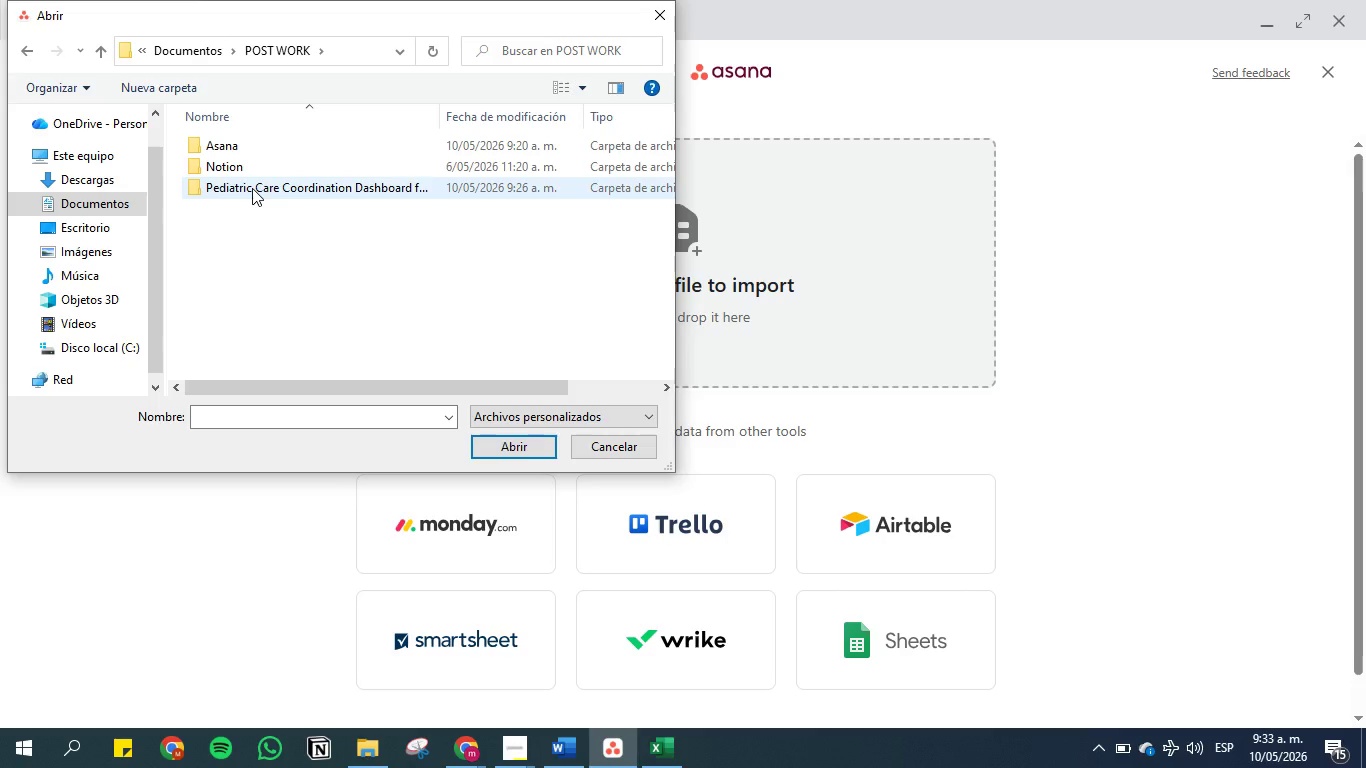 
double_click([252, 188])
 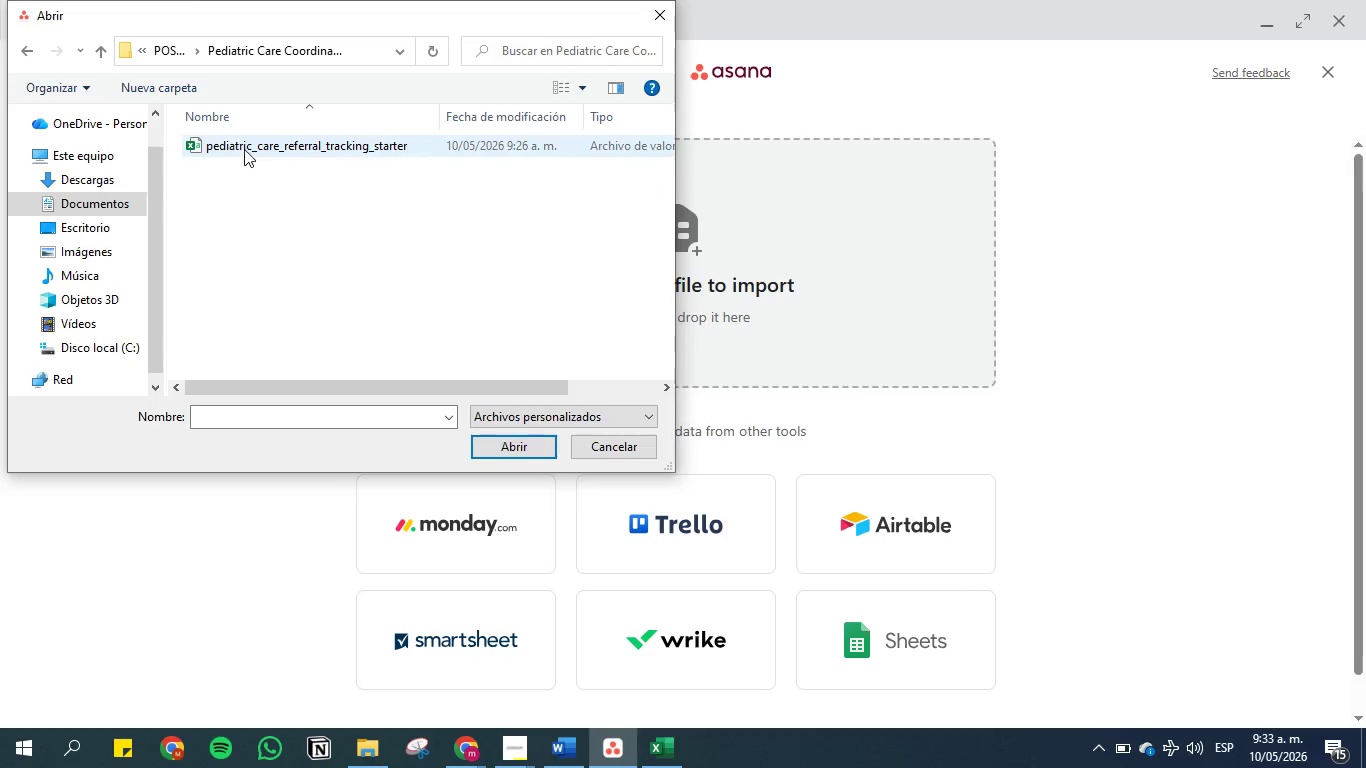 
double_click([244, 148])
 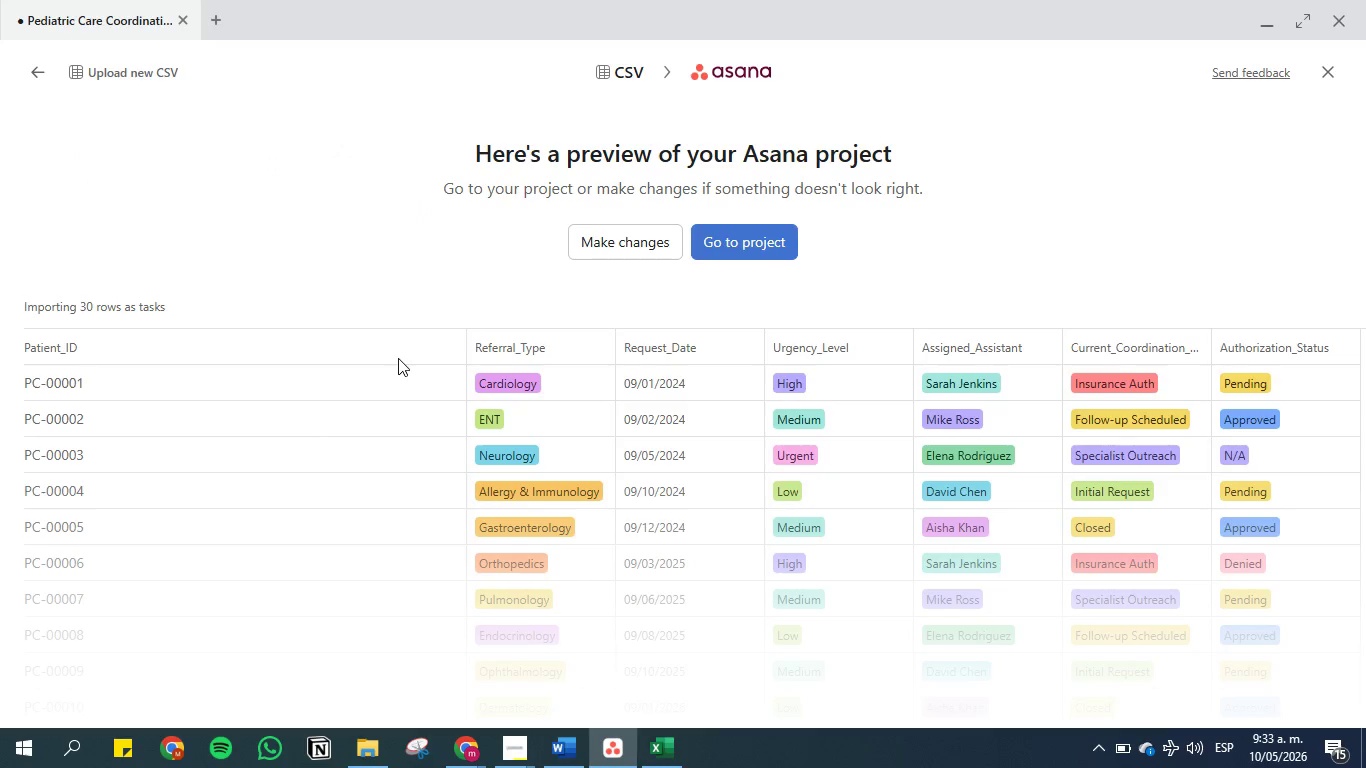 
scroll: coordinate [388, 358], scroll_direction: down, amount: 6.0
 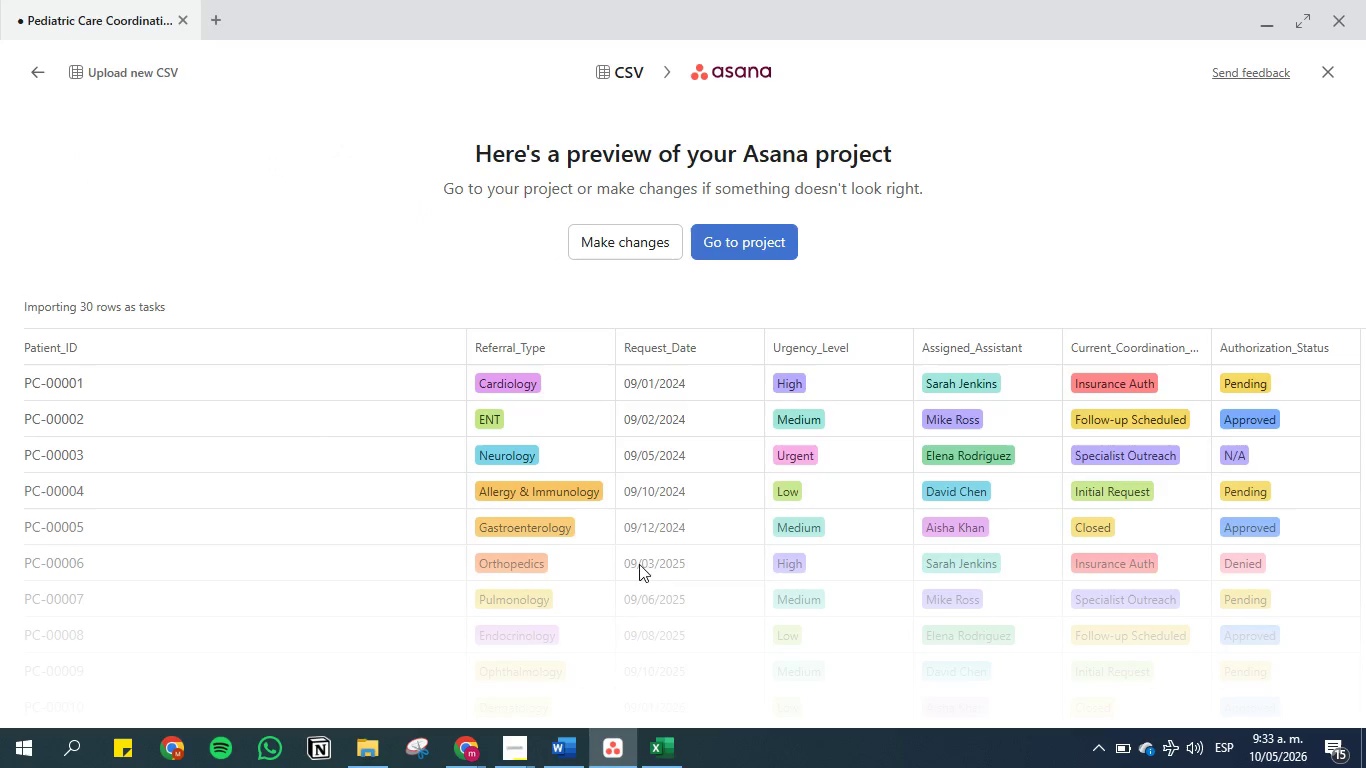 
left_click([731, 244])
 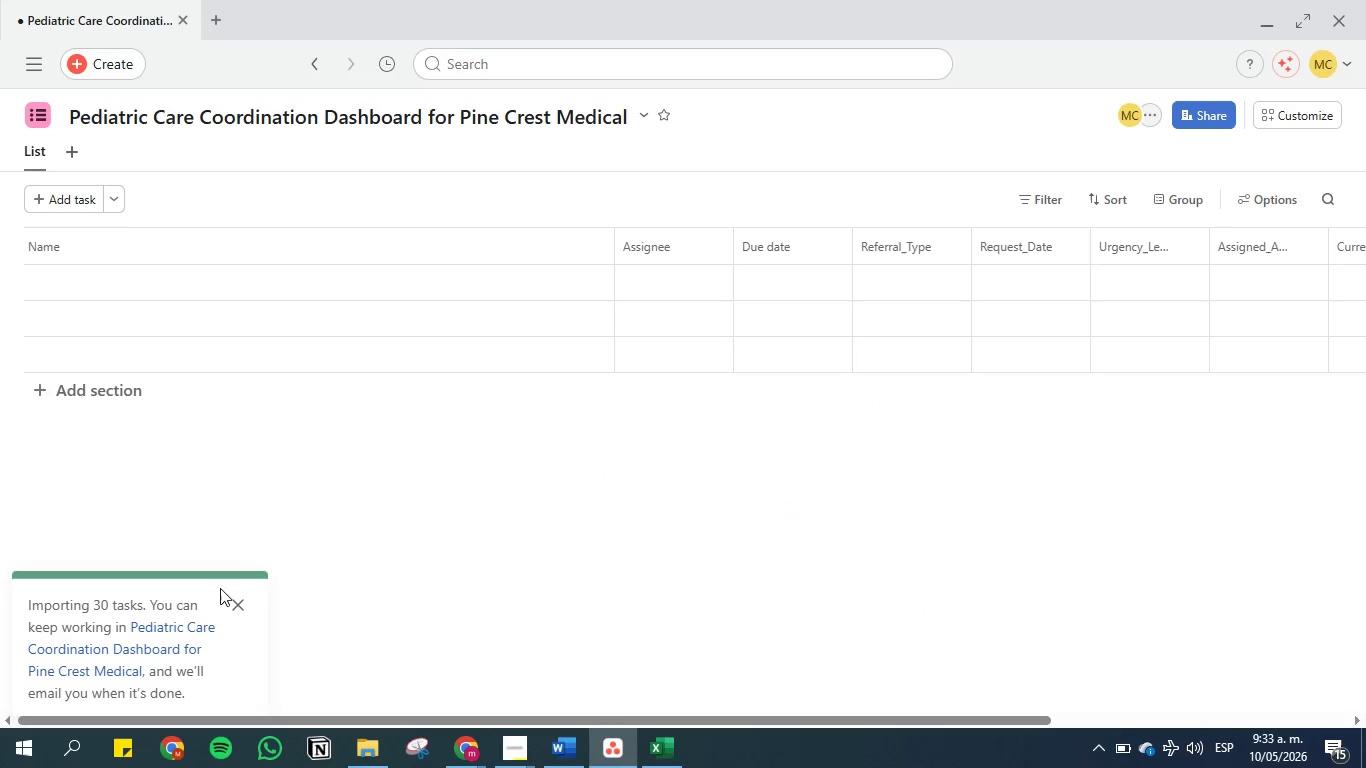 
left_click([238, 612])
 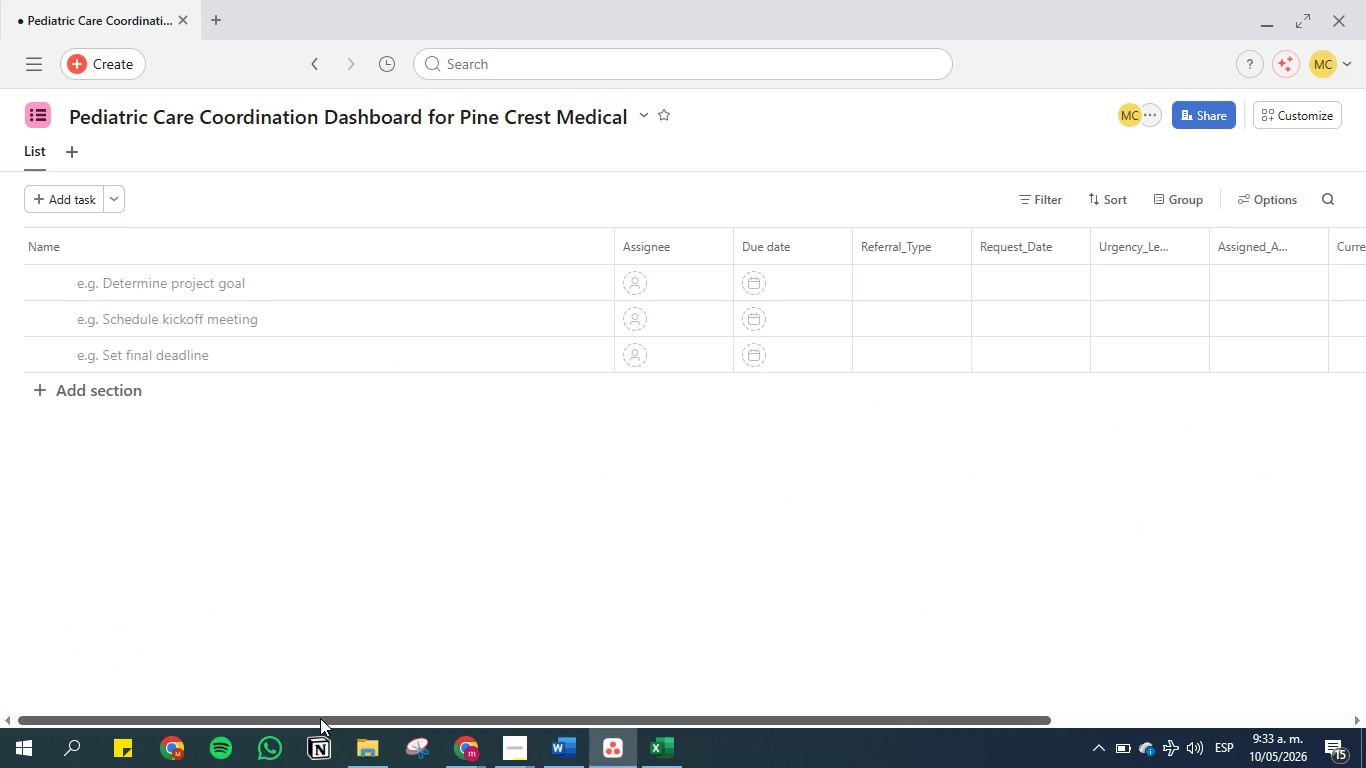 
left_click_drag(start_coordinate=[320, 718], to_coordinate=[166, 656])
 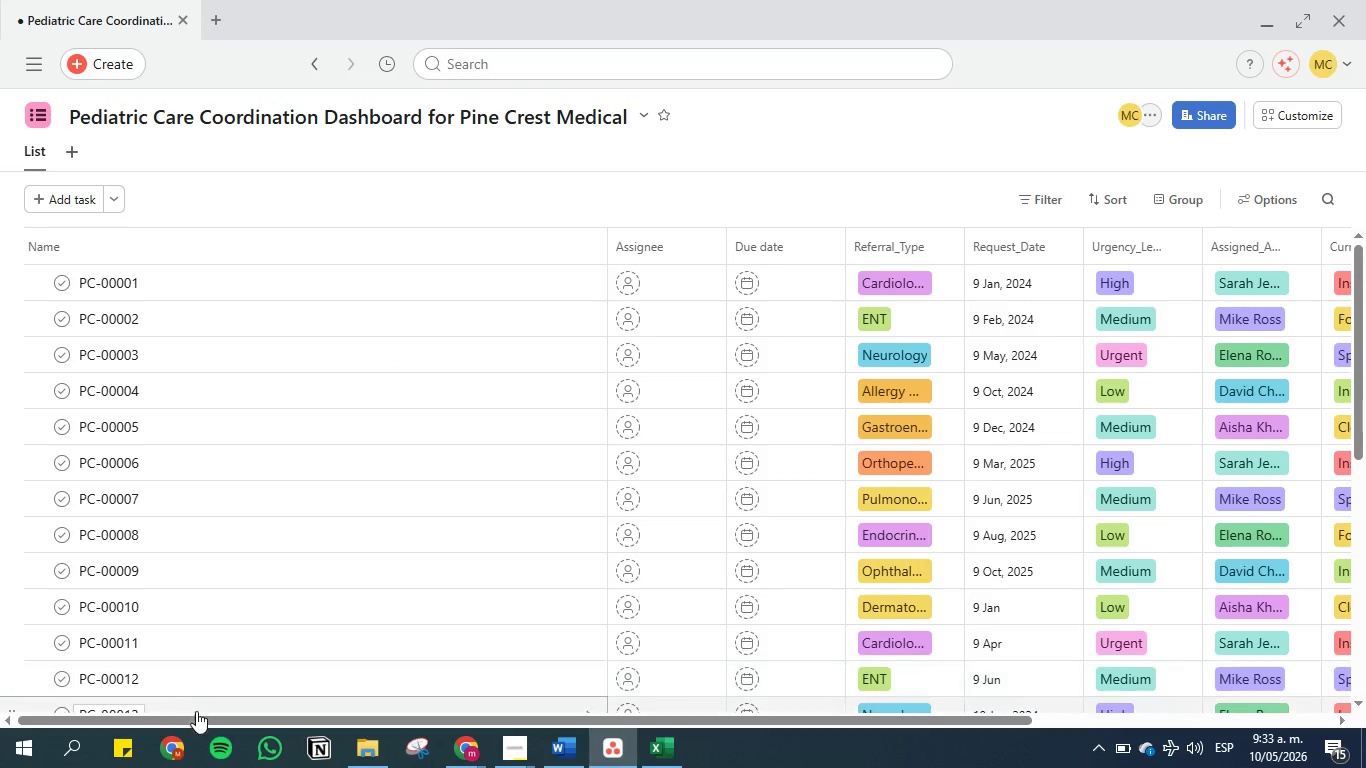 
left_click_drag(start_coordinate=[199, 719], to_coordinate=[12, 650])
 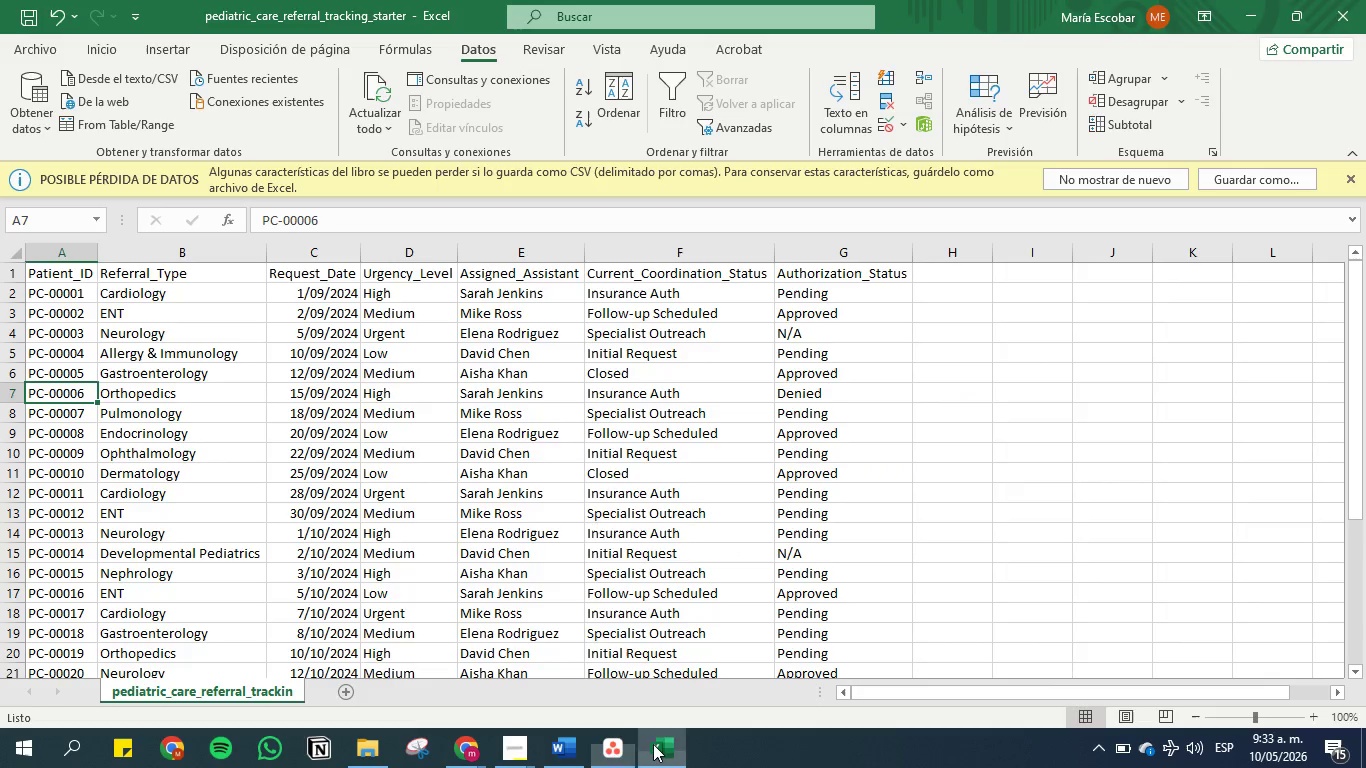 
left_click([560, 753])
 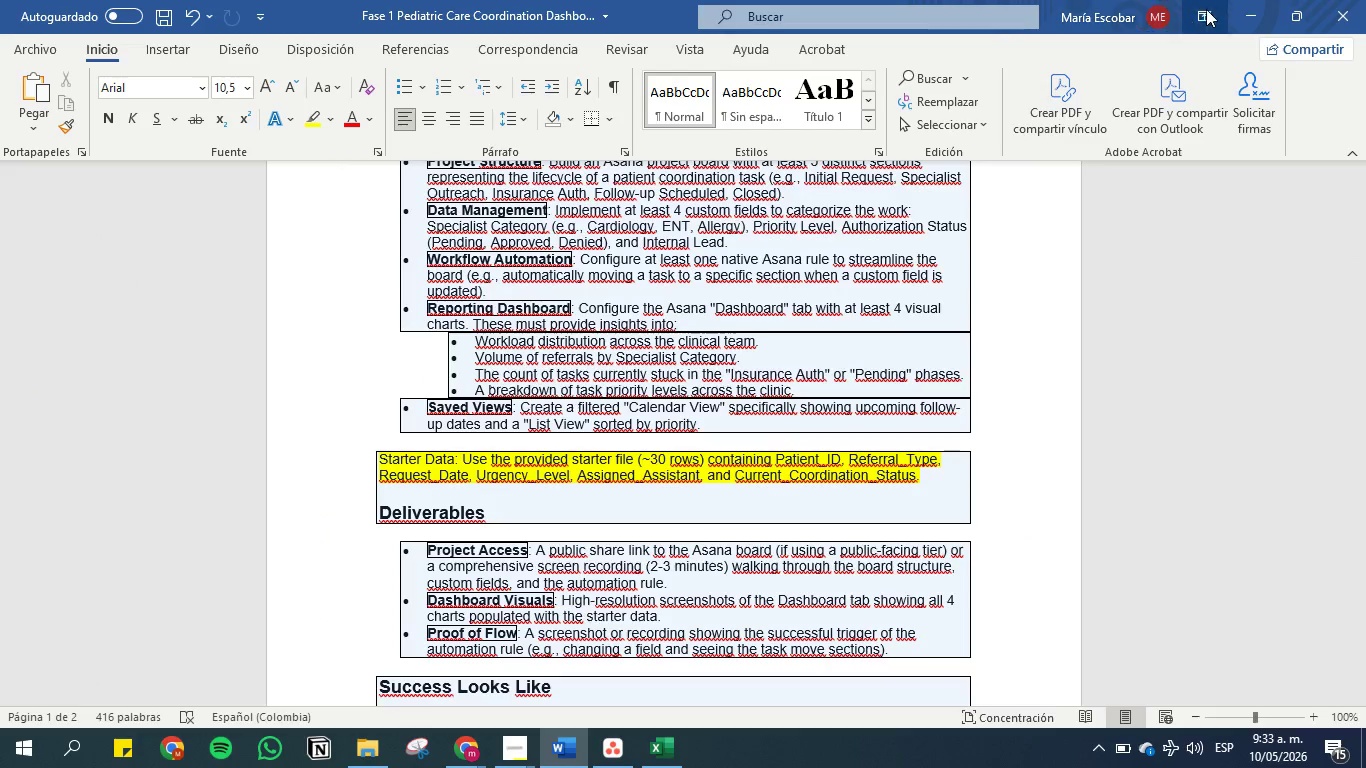 
left_click([1249, 0])
 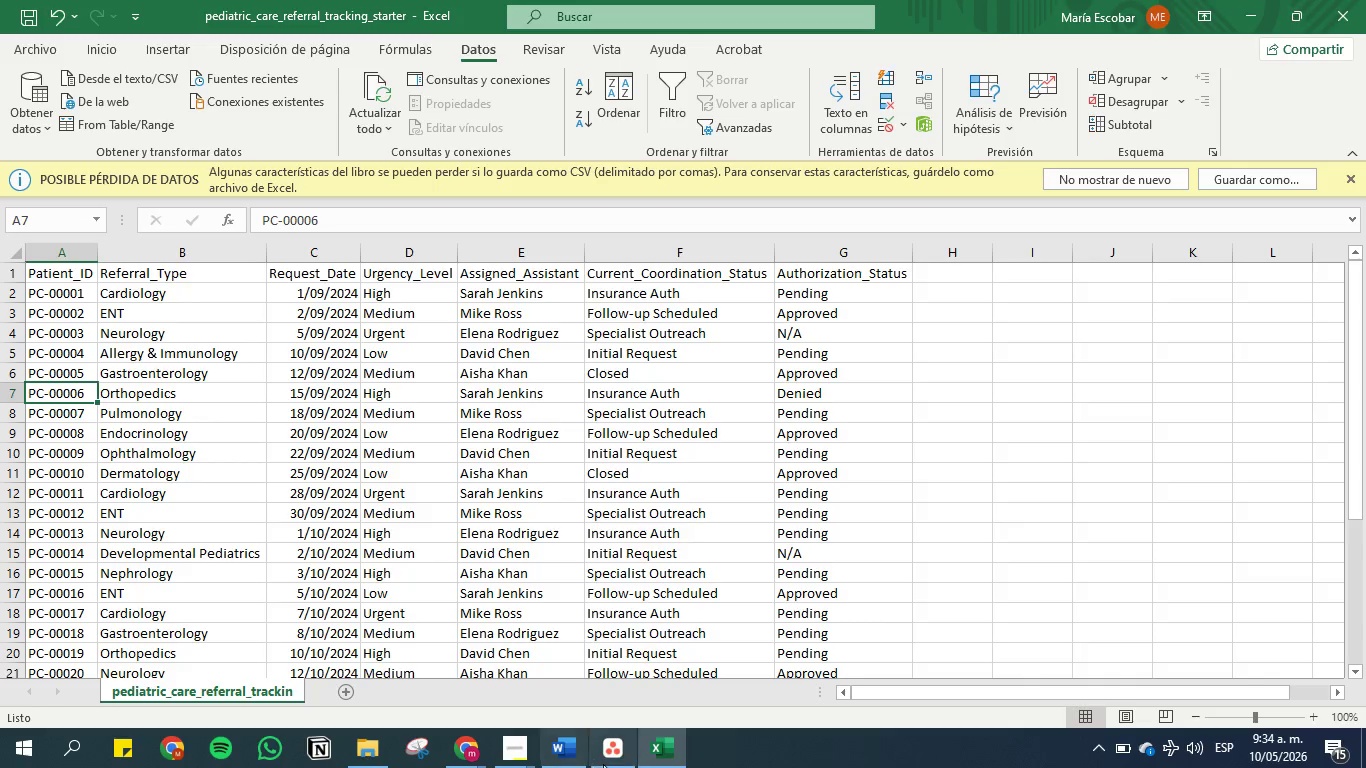 
left_click([611, 757])
 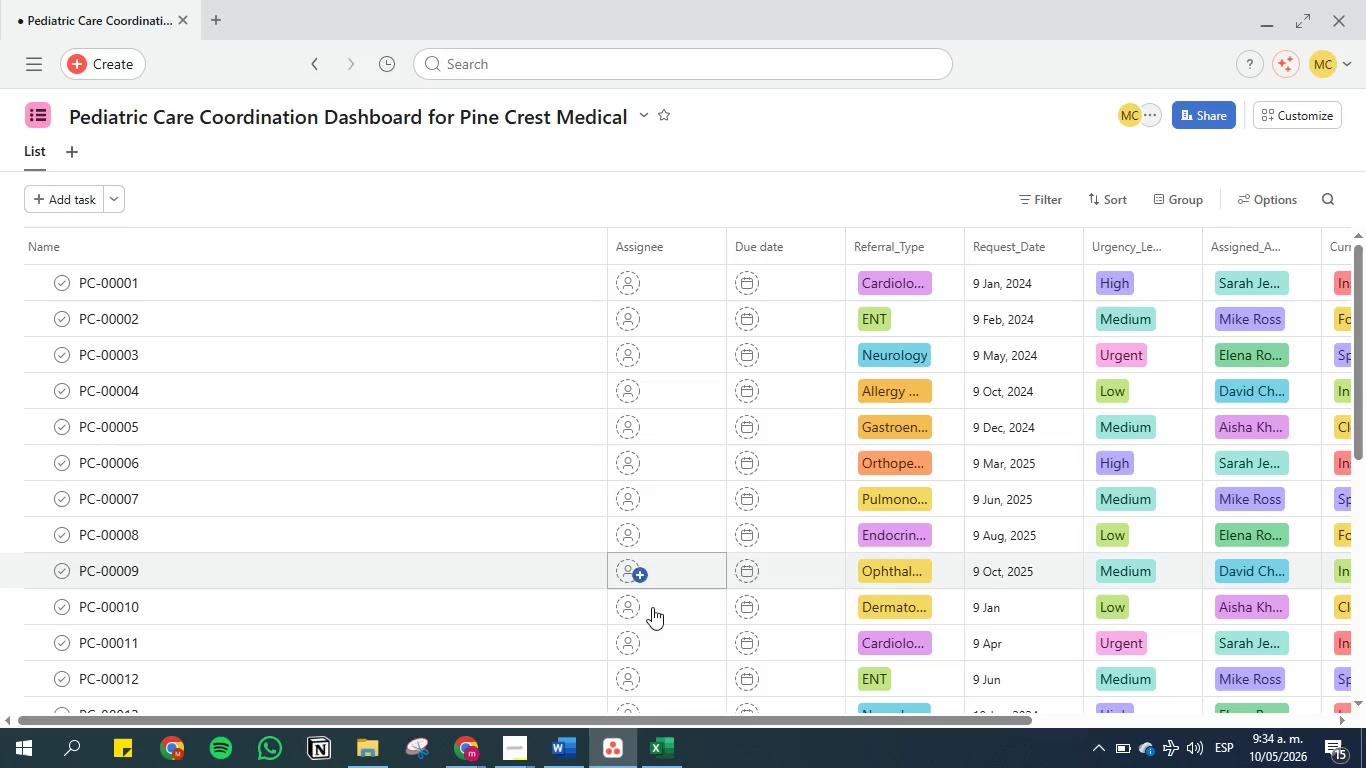 
left_click([563, 755])
 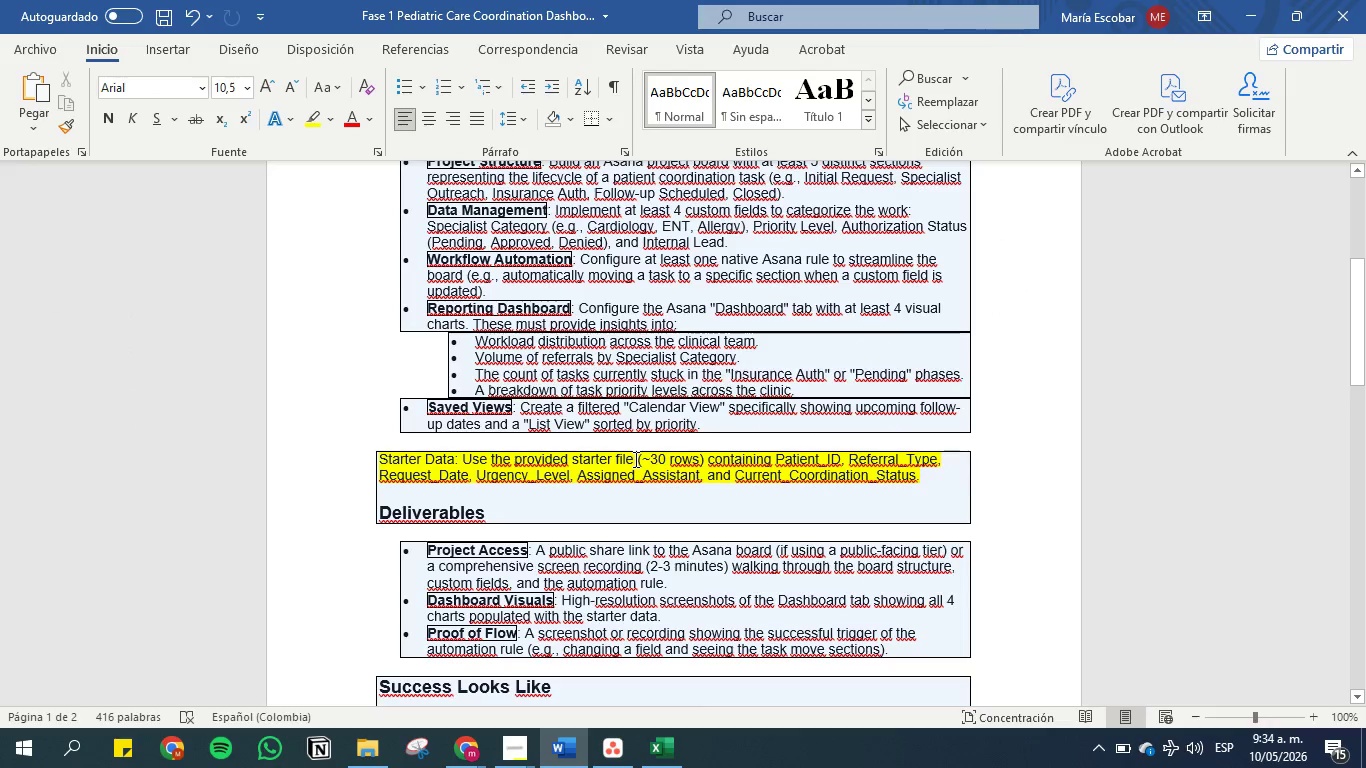 
scroll: coordinate [634, 459], scroll_direction: up, amount: 3.0
 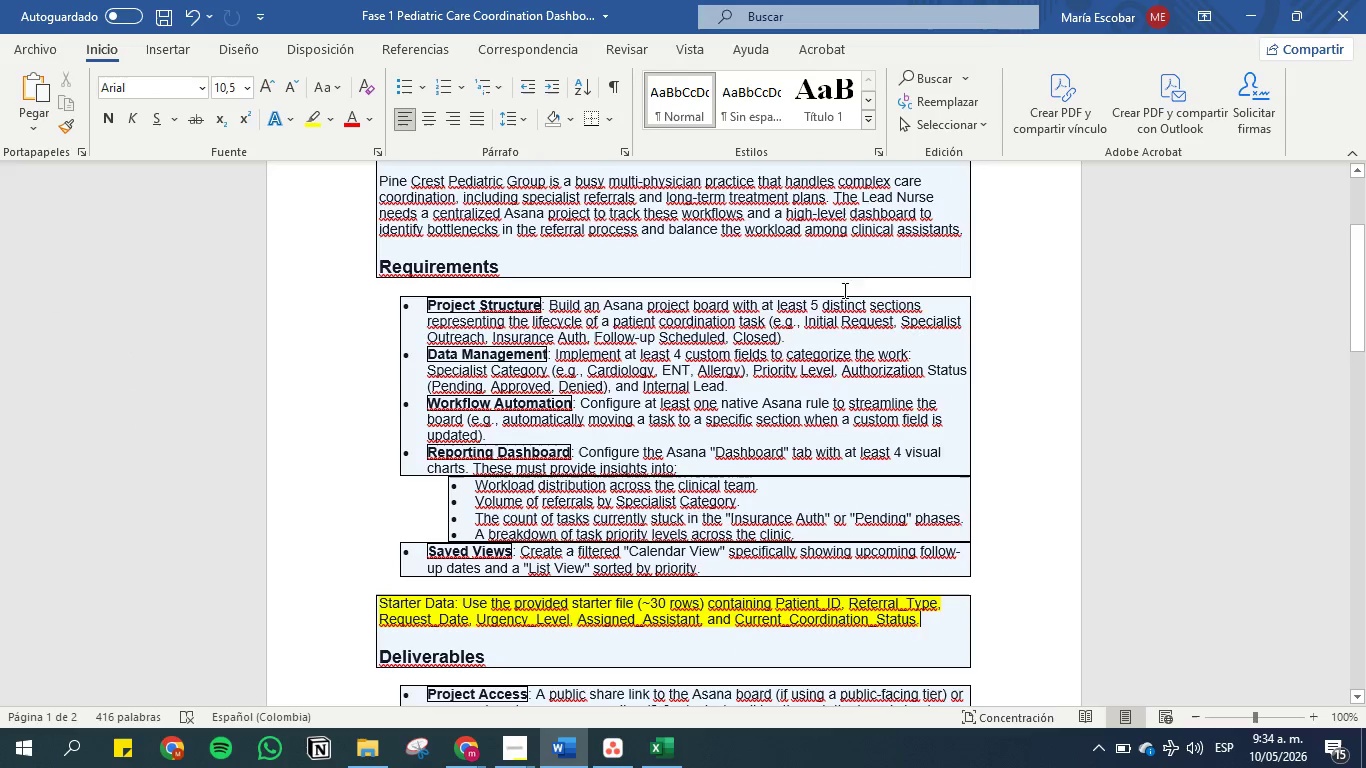 
left_click([1257, 13])
 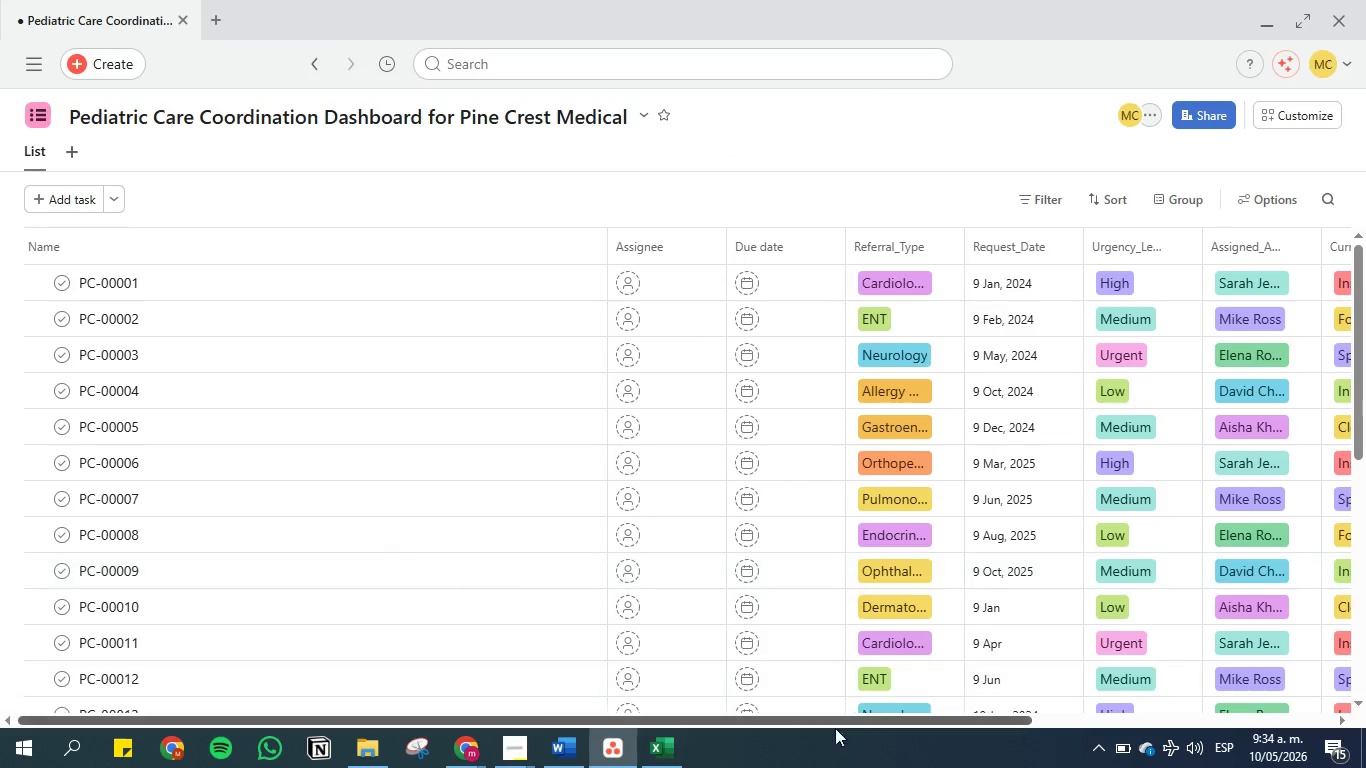 
wait(6.16)
 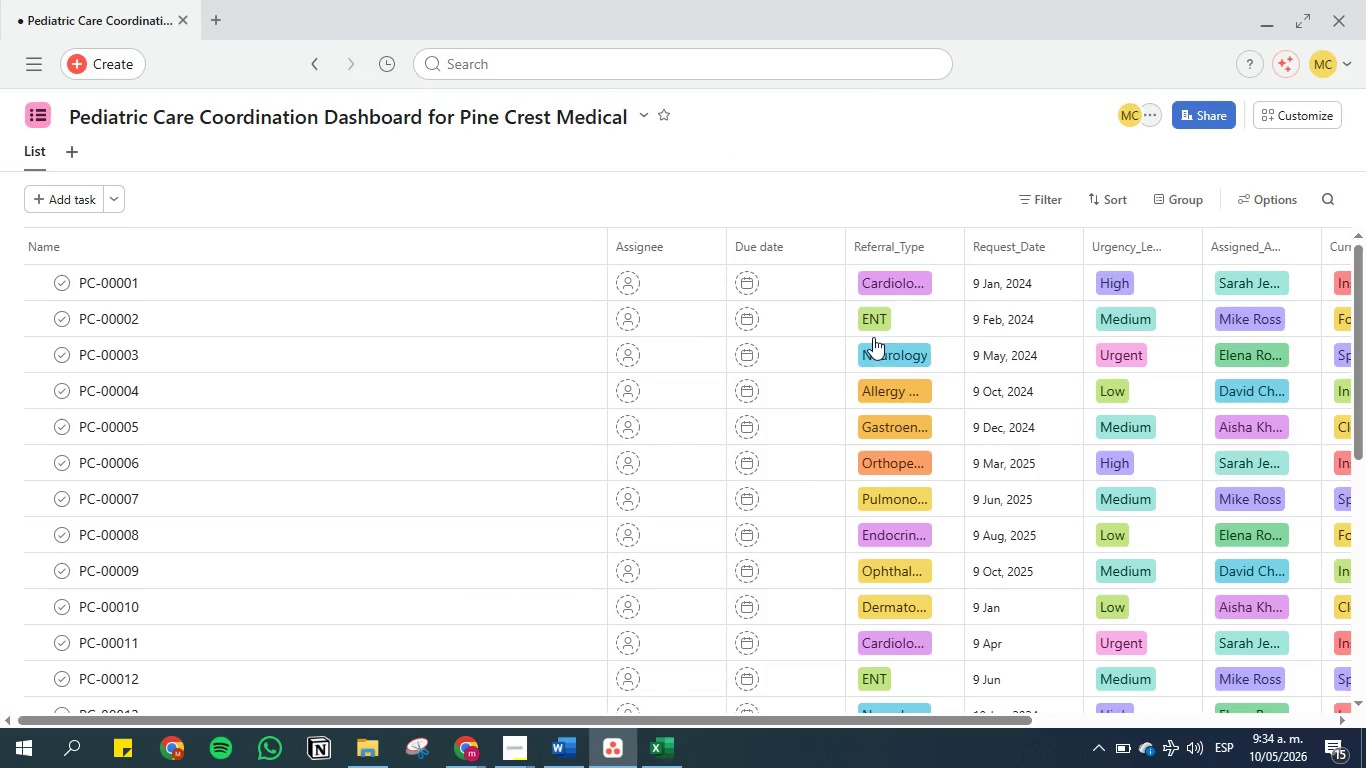 
left_click_drag(start_coordinate=[820, 719], to_coordinate=[907, 713])
 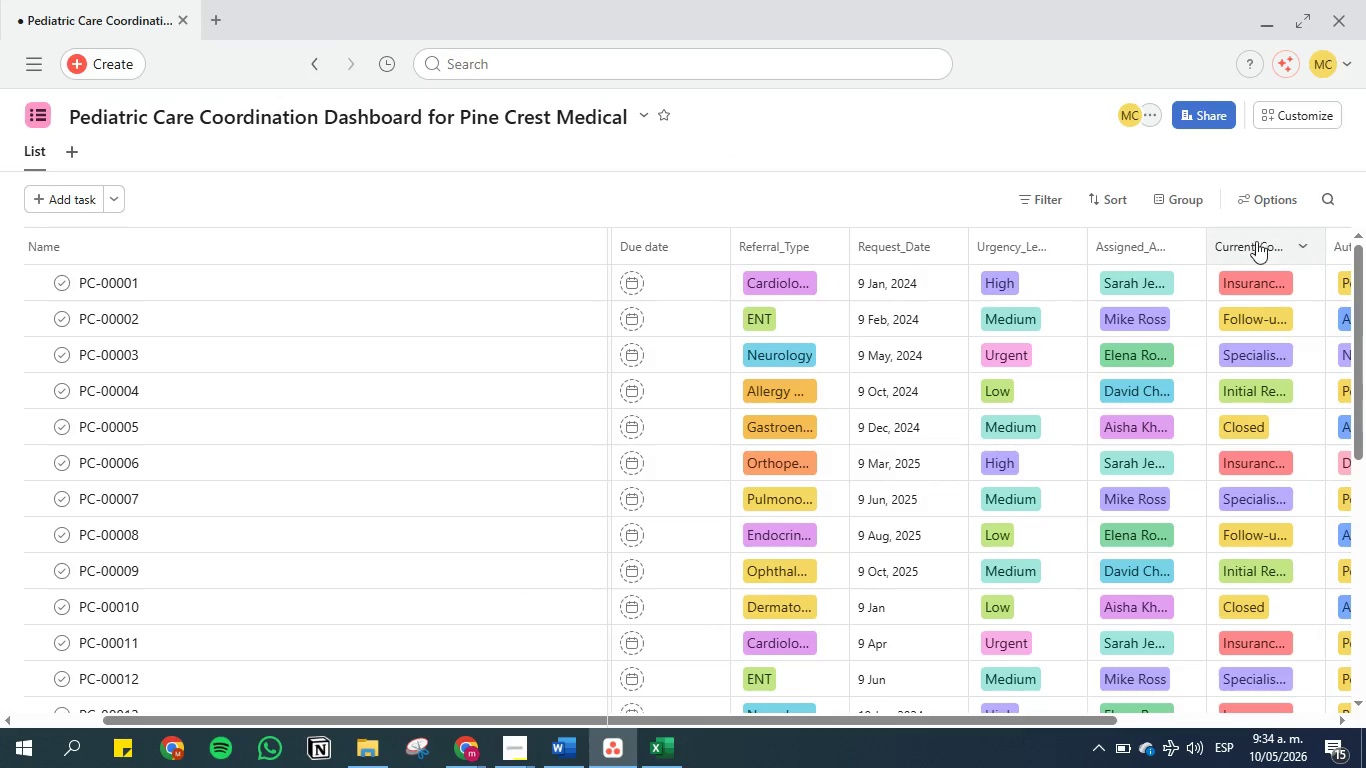 
left_click_drag(start_coordinate=[1256, 241], to_coordinate=[607, 241])
 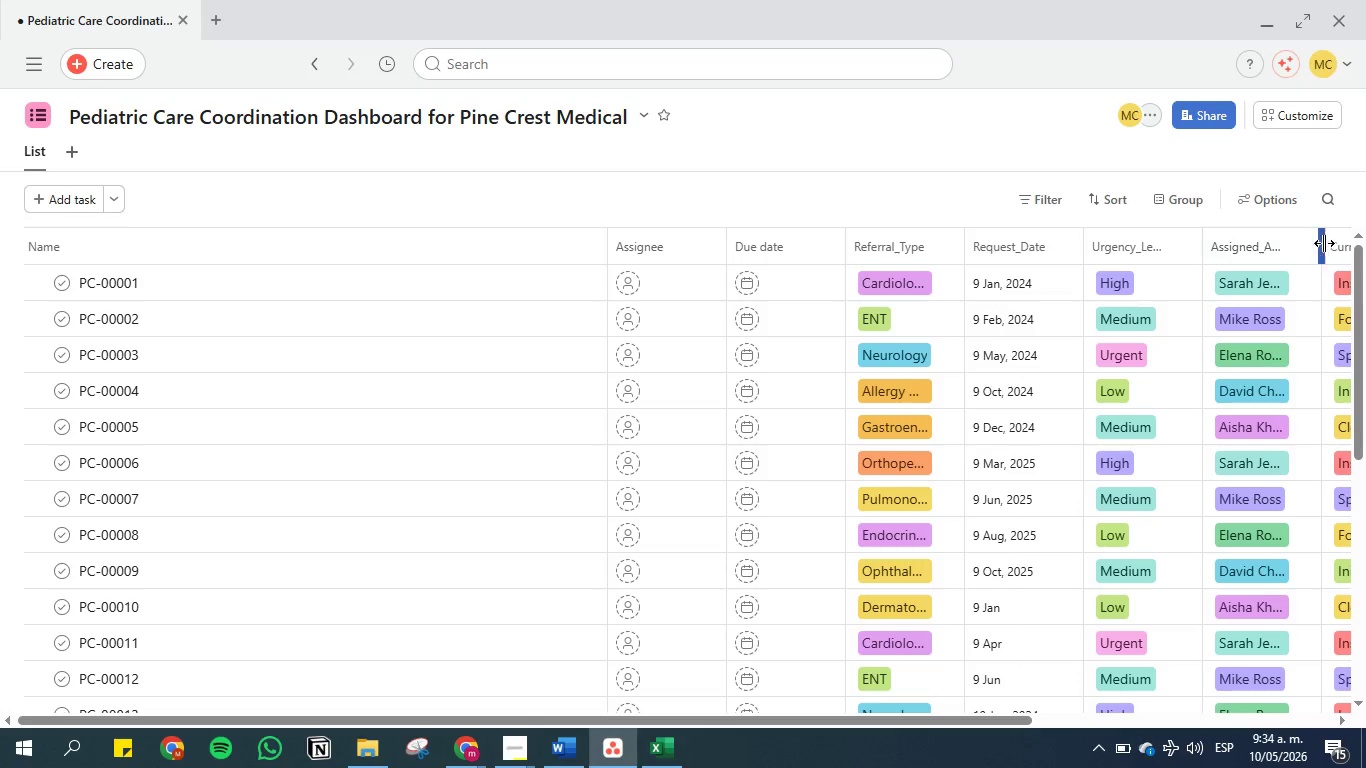 
left_click_drag(start_coordinate=[1338, 240], to_coordinate=[622, 233])
 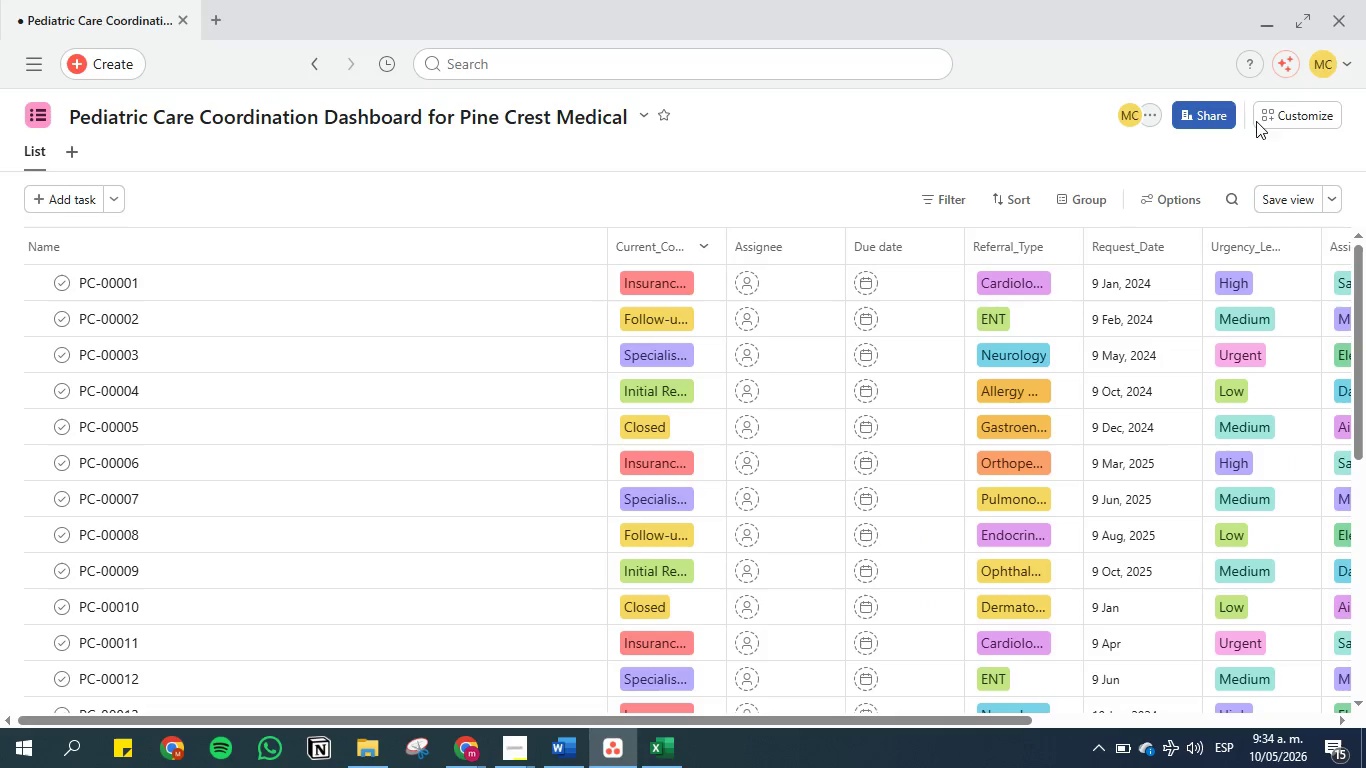 
left_click([1276, 208])
 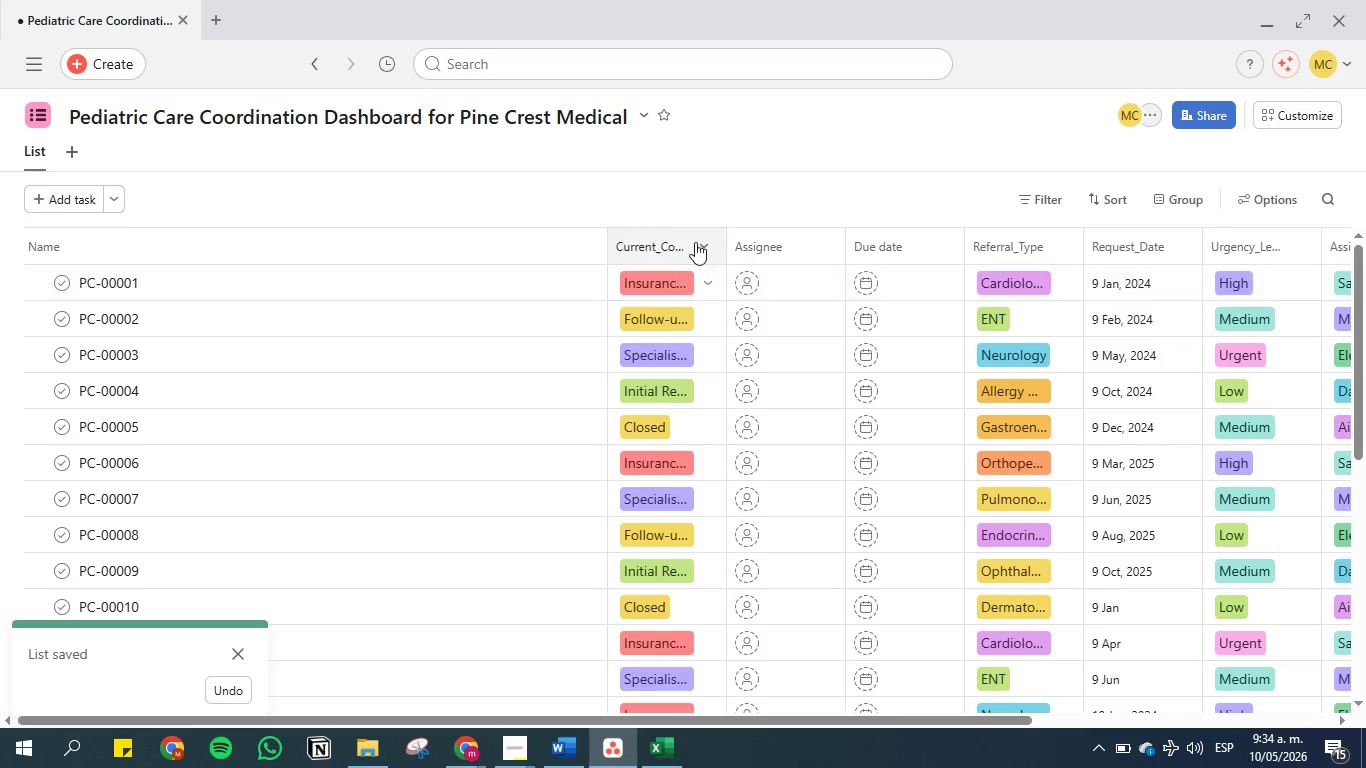 
left_click([705, 243])
 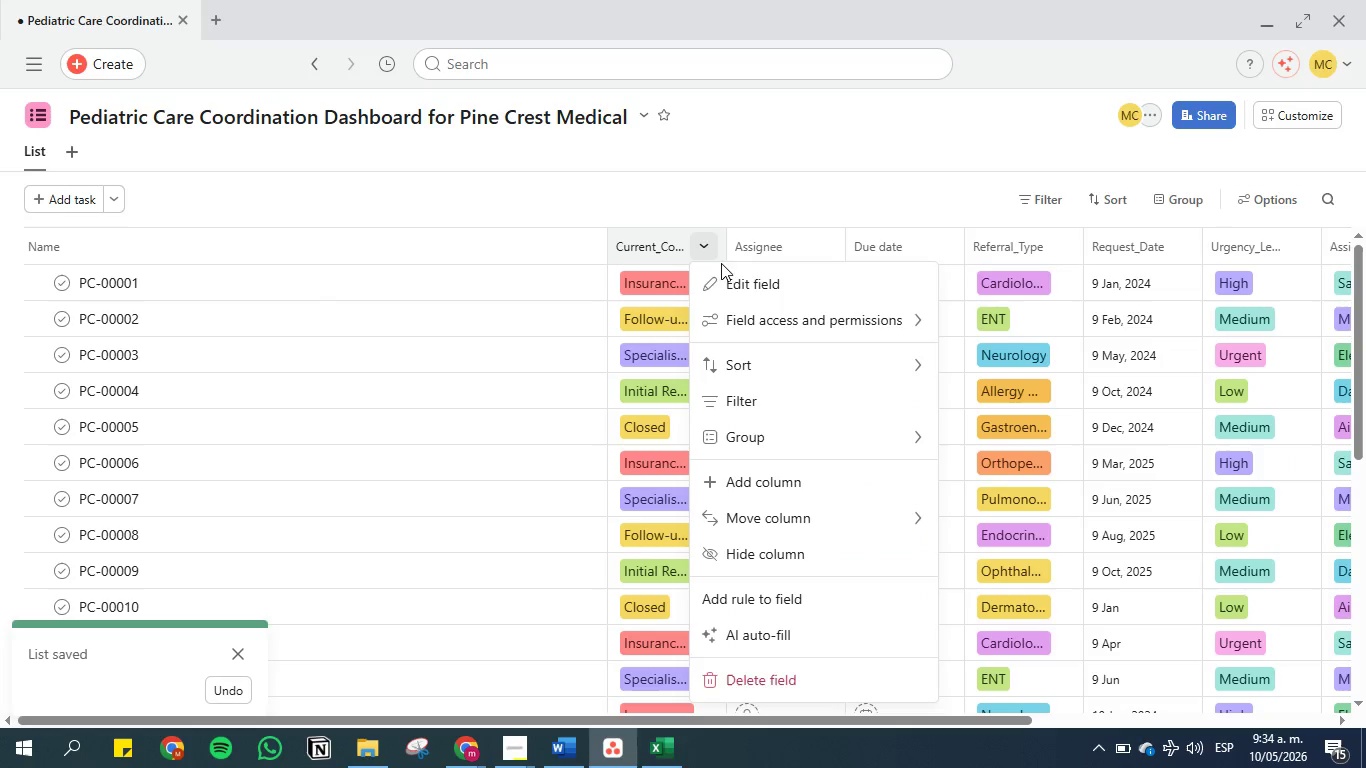 
left_click([730, 271])
 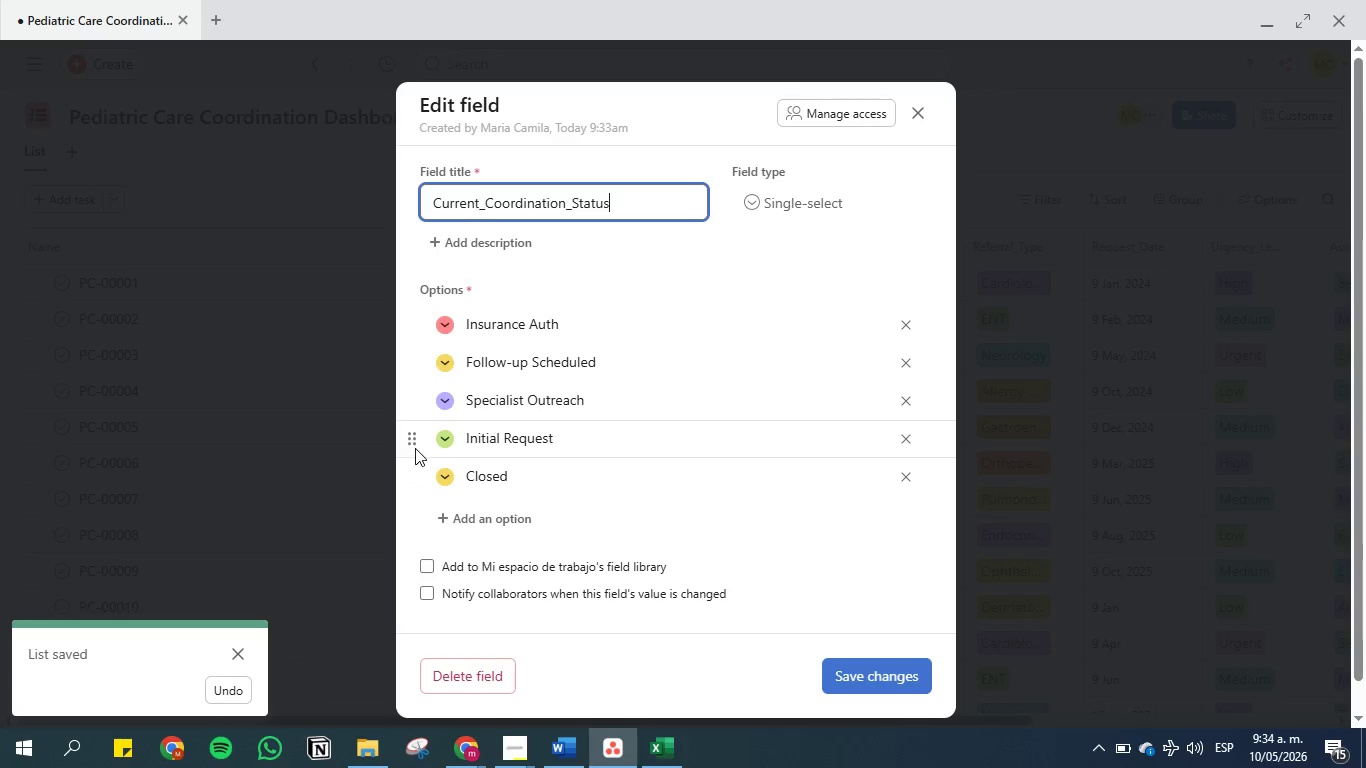 
left_click_drag(start_coordinate=[415, 446], to_coordinate=[423, 316])
 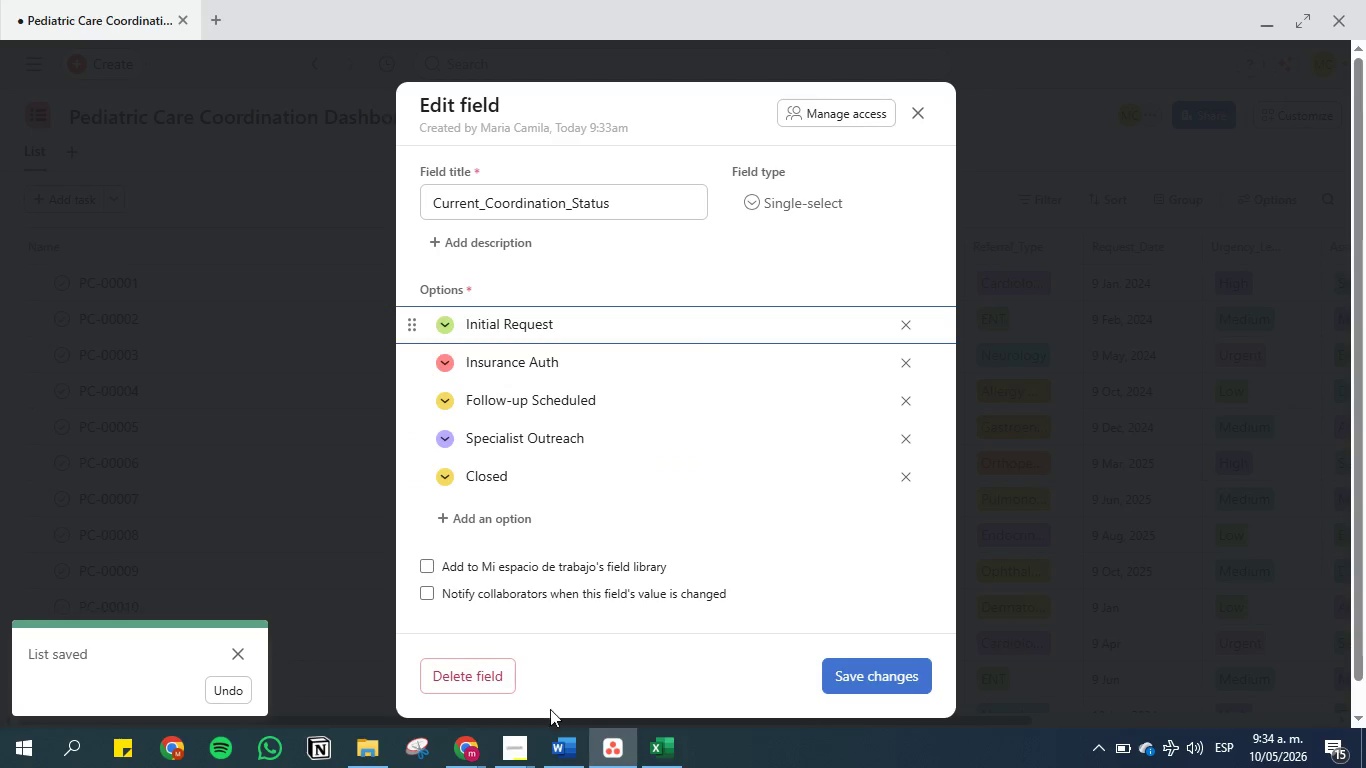 
left_click([564, 750])
 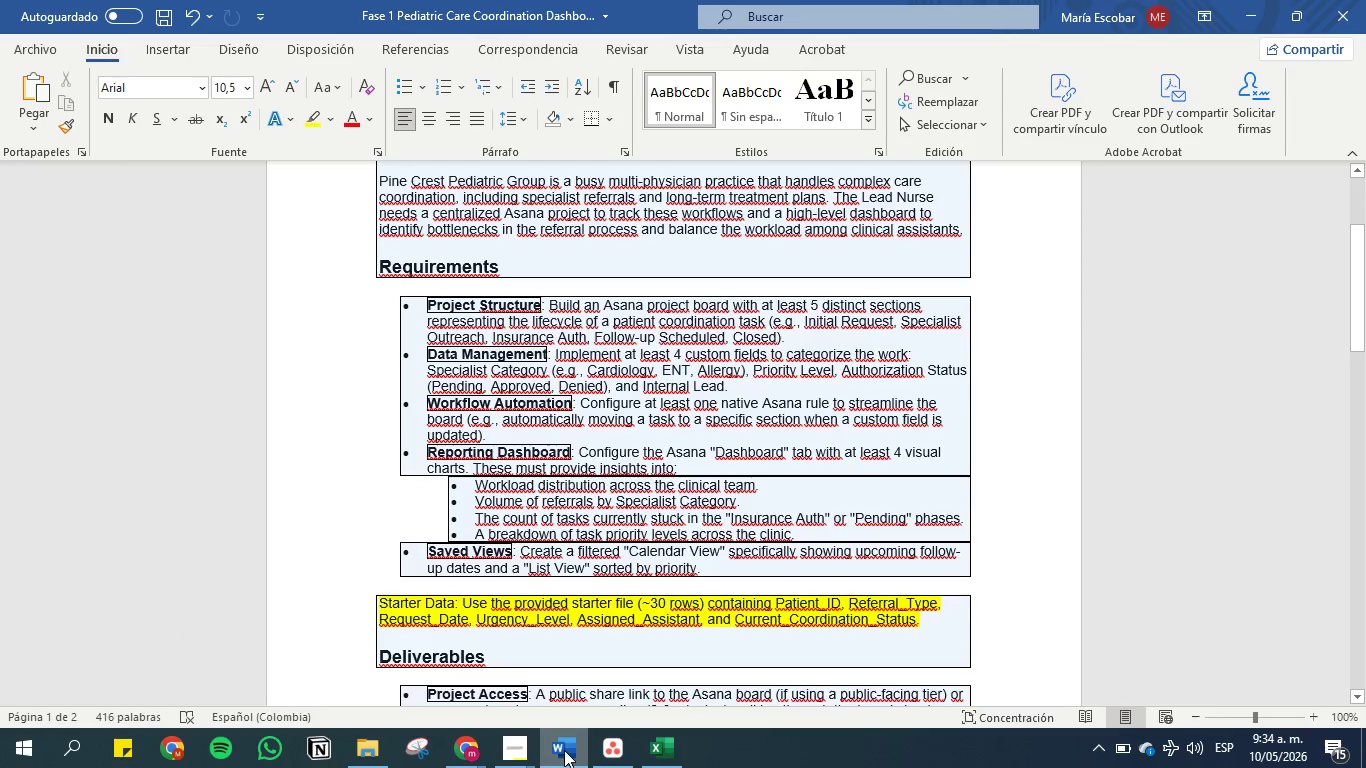 
wait(6.78)
 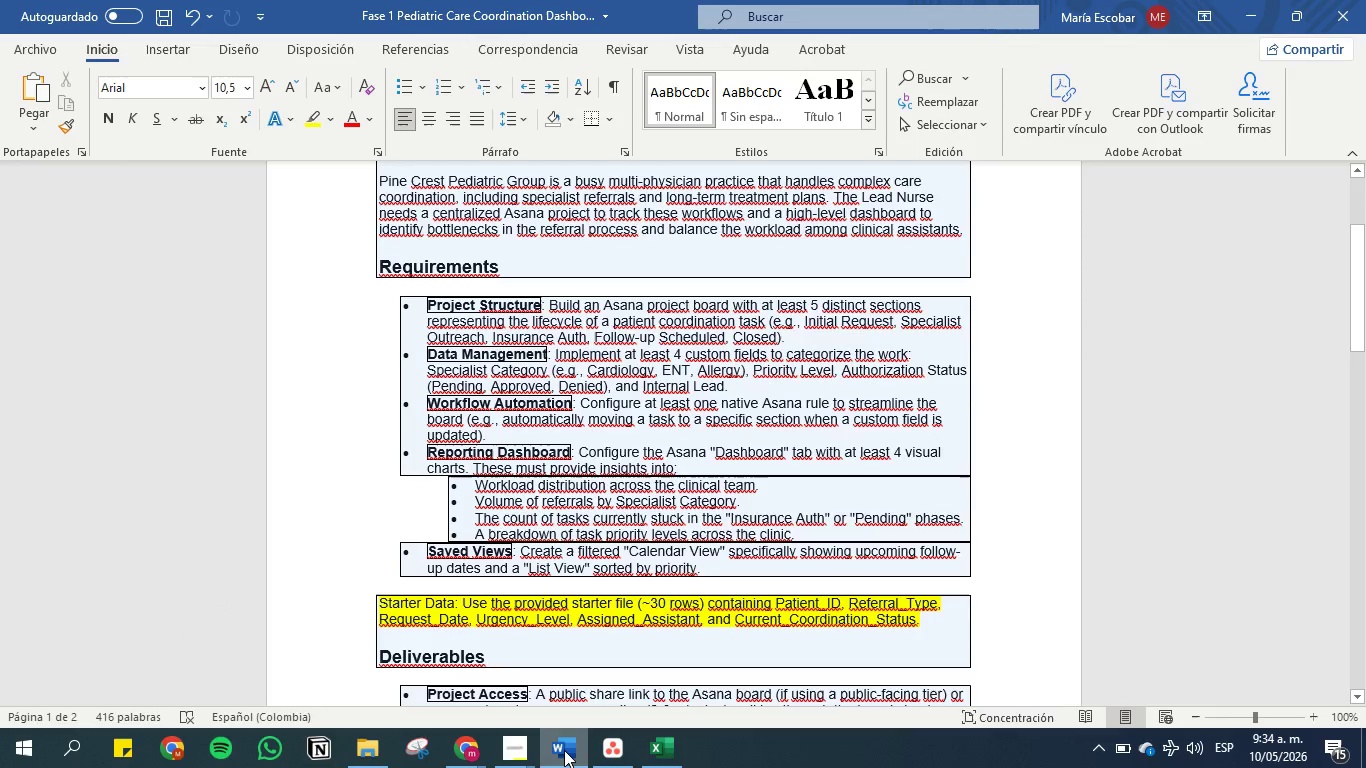 
left_click([564, 750])
 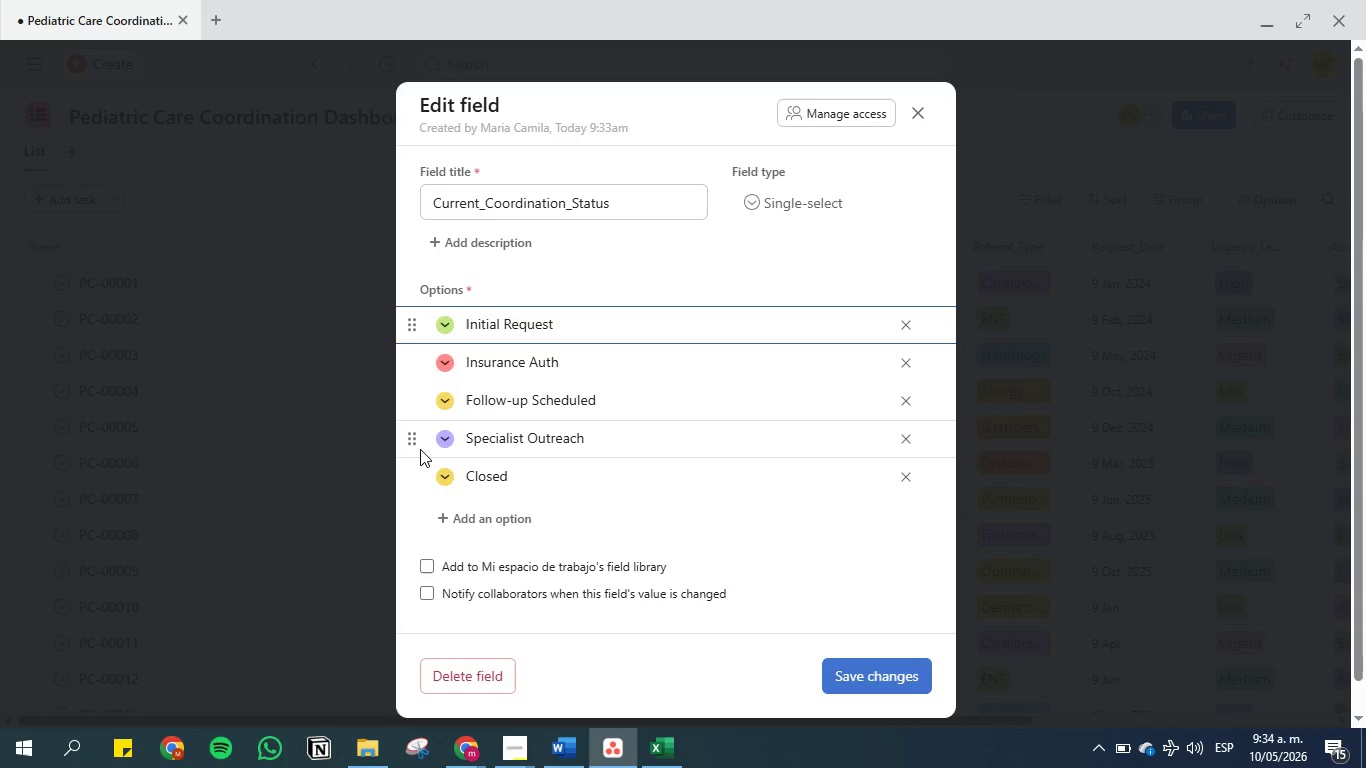 
left_click_drag(start_coordinate=[414, 441], to_coordinate=[415, 349])
 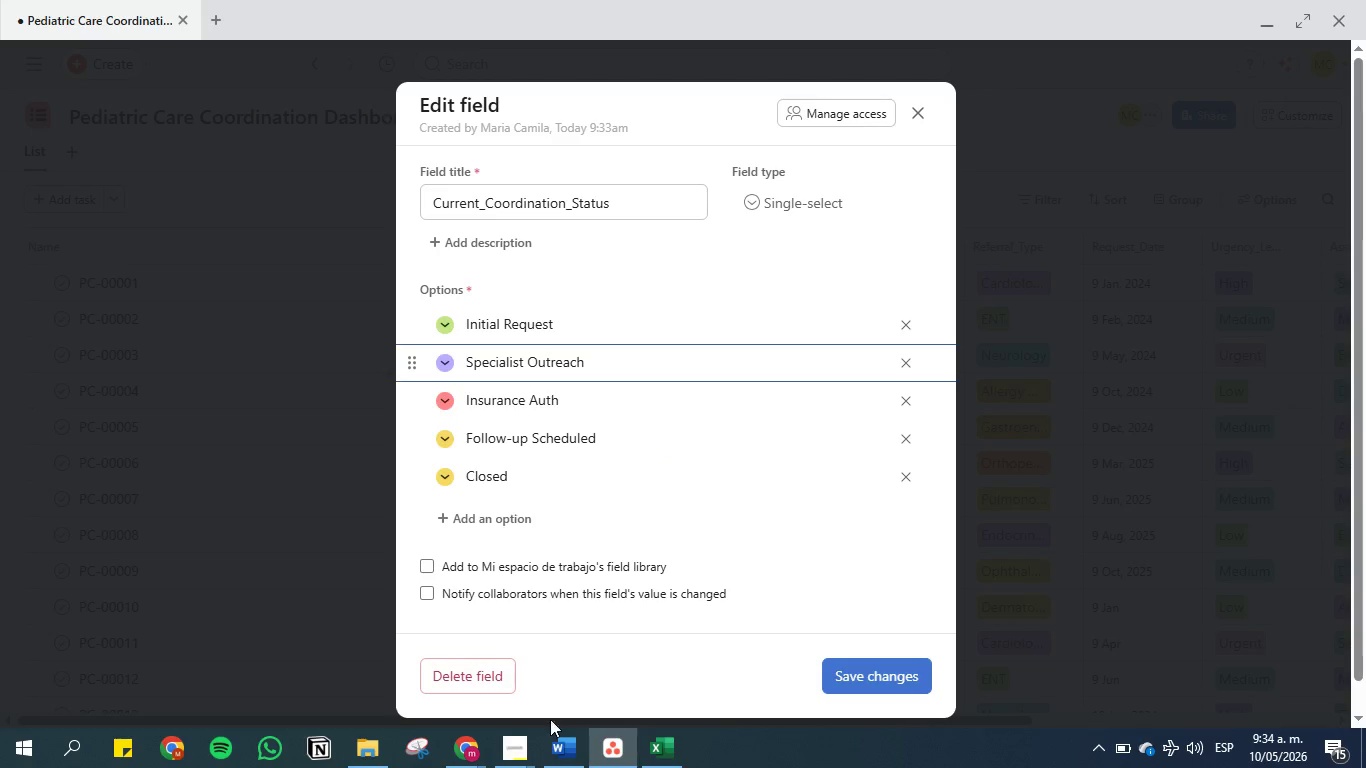 
left_click([549, 742])
 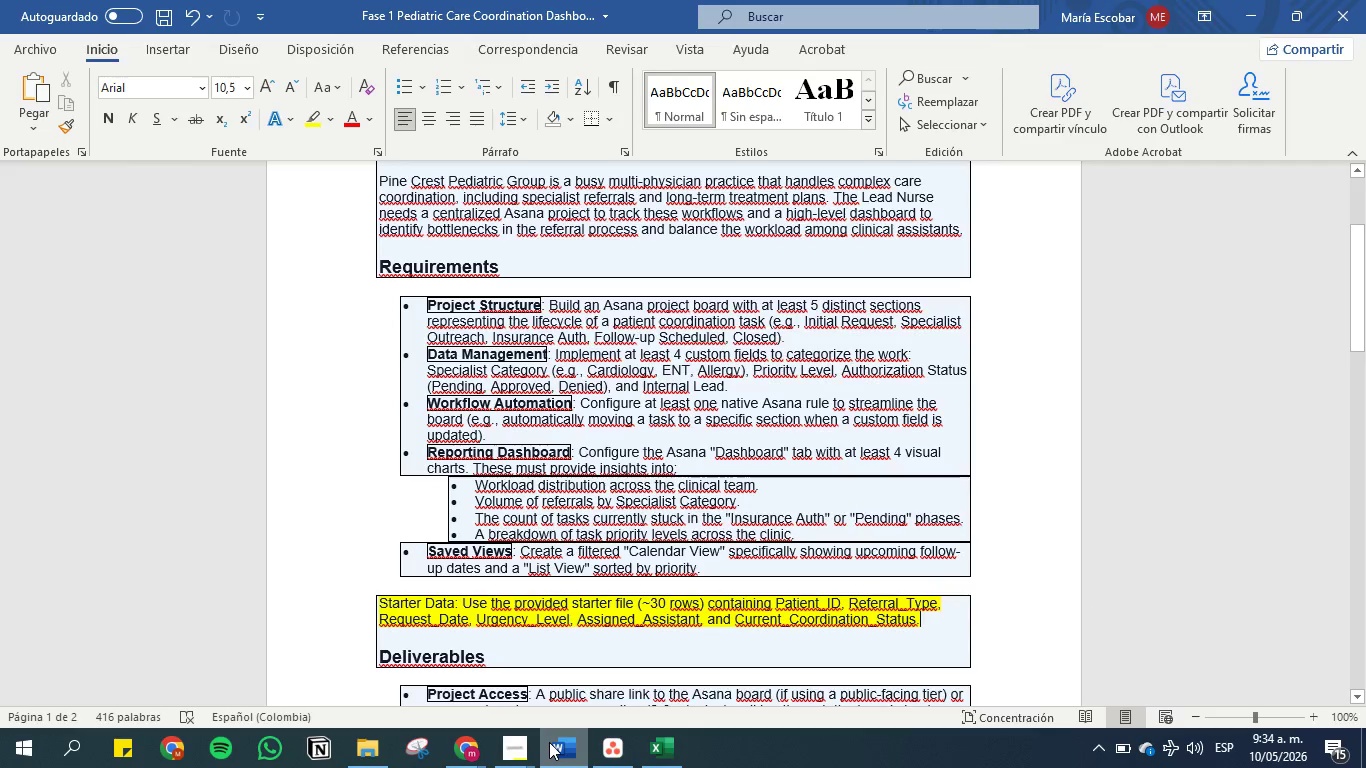 
left_click([549, 742])
 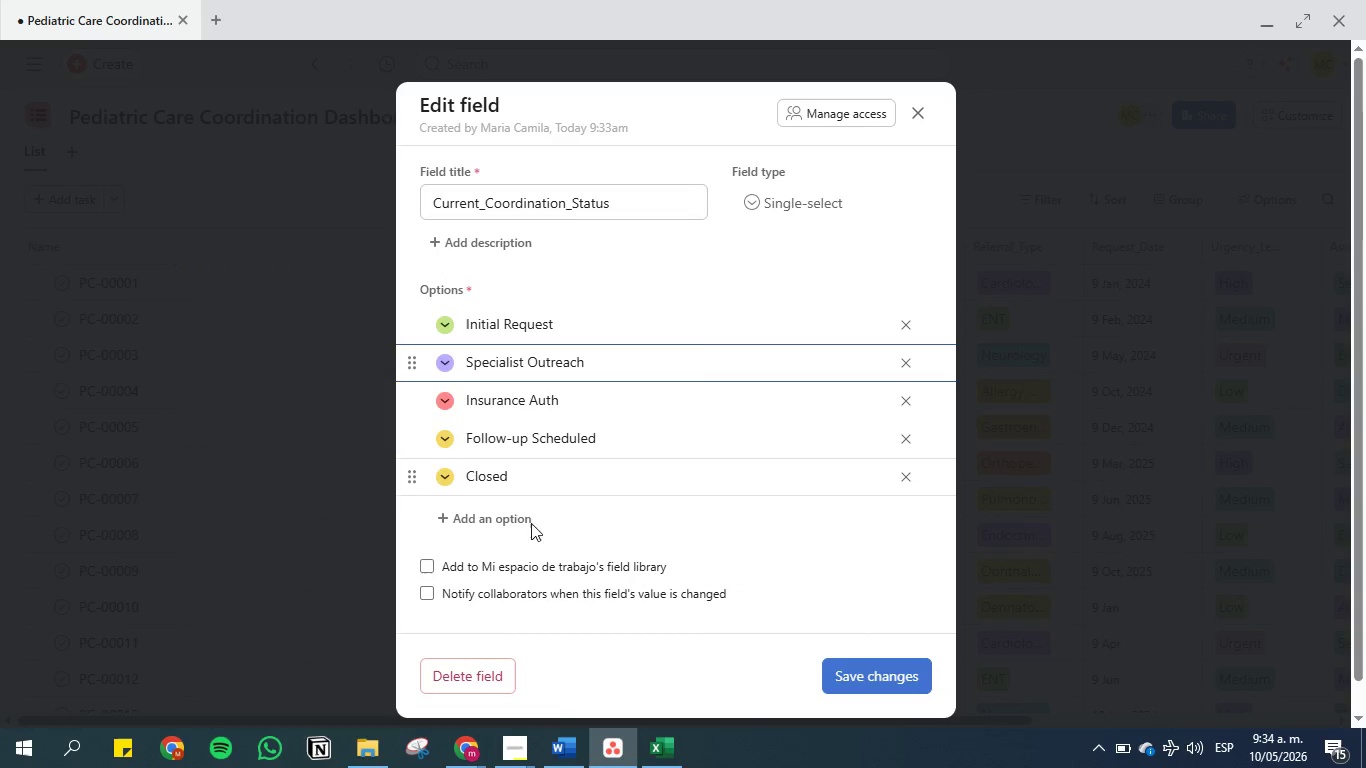 
left_click([563, 748])
 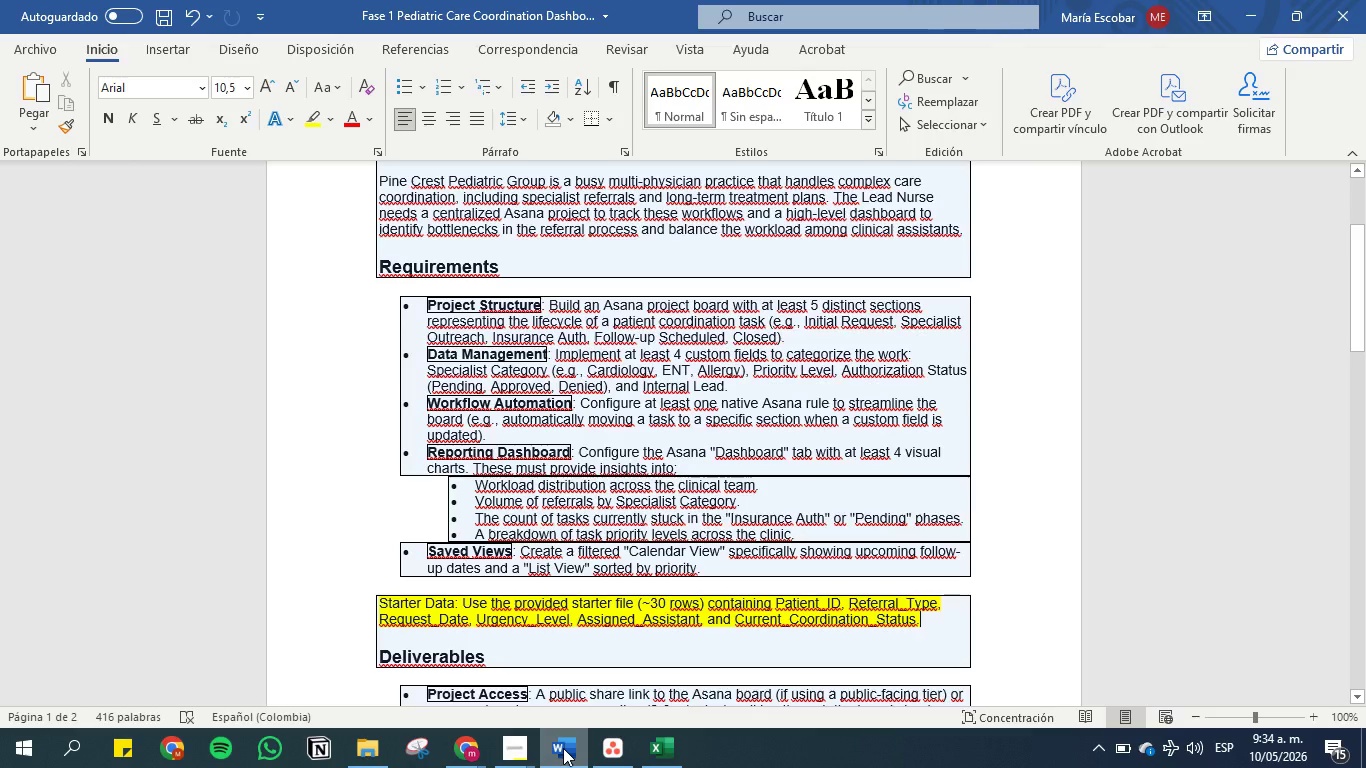 
left_click([563, 748])
 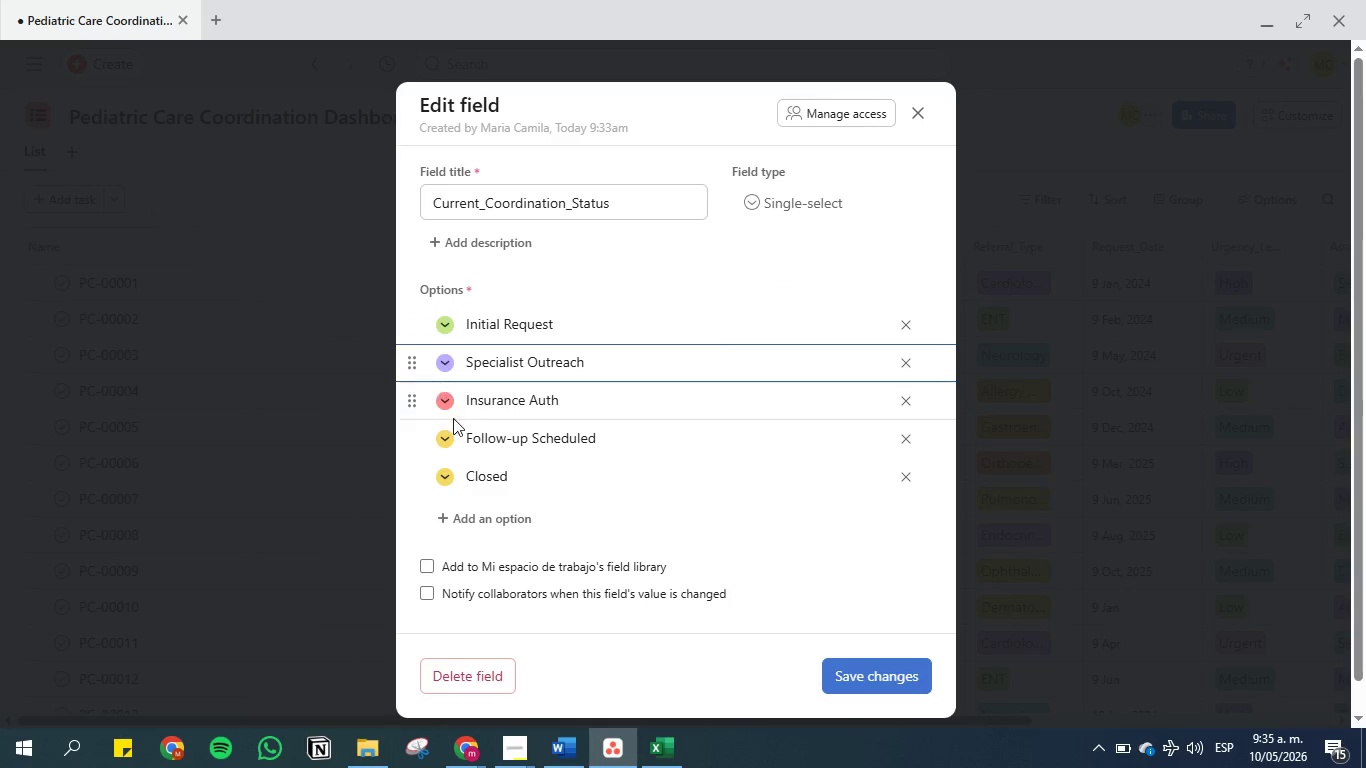 
left_click([446, 477])
 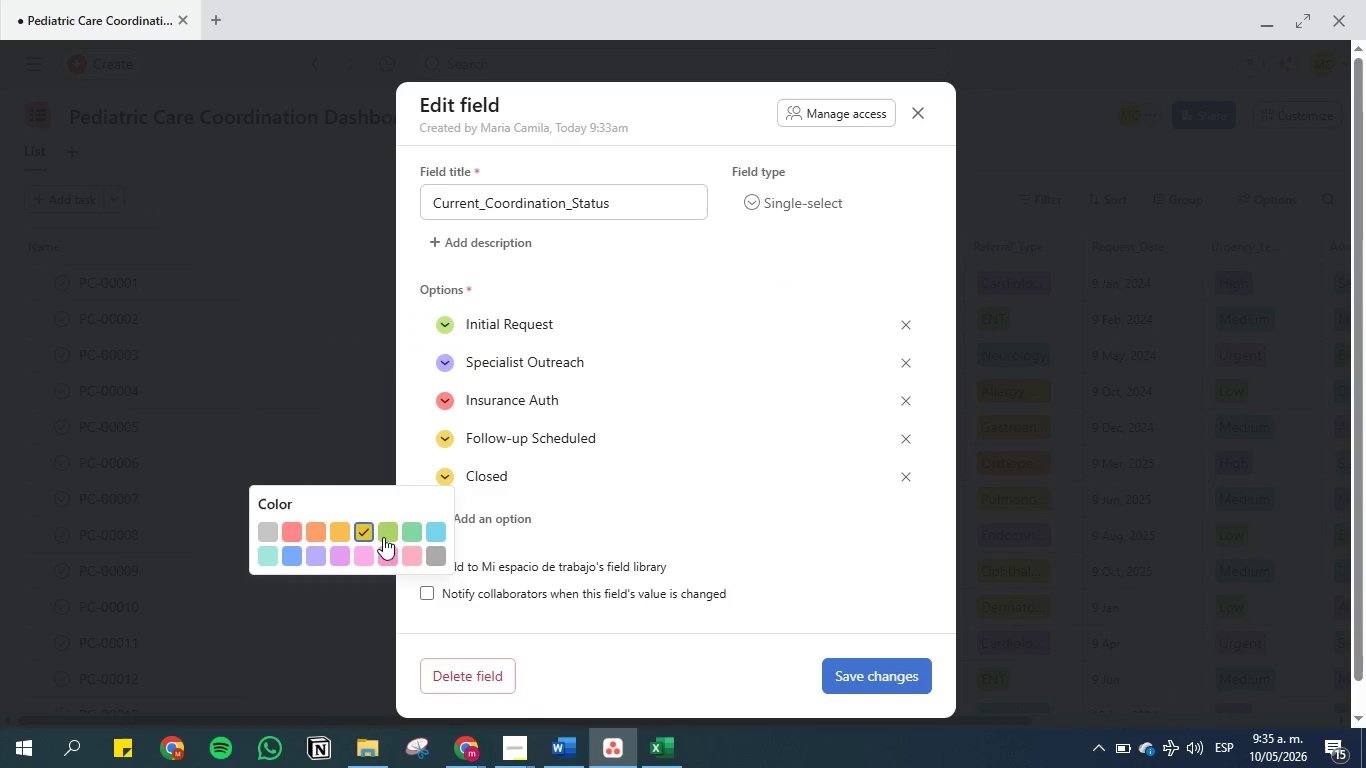 
left_click([413, 530])
 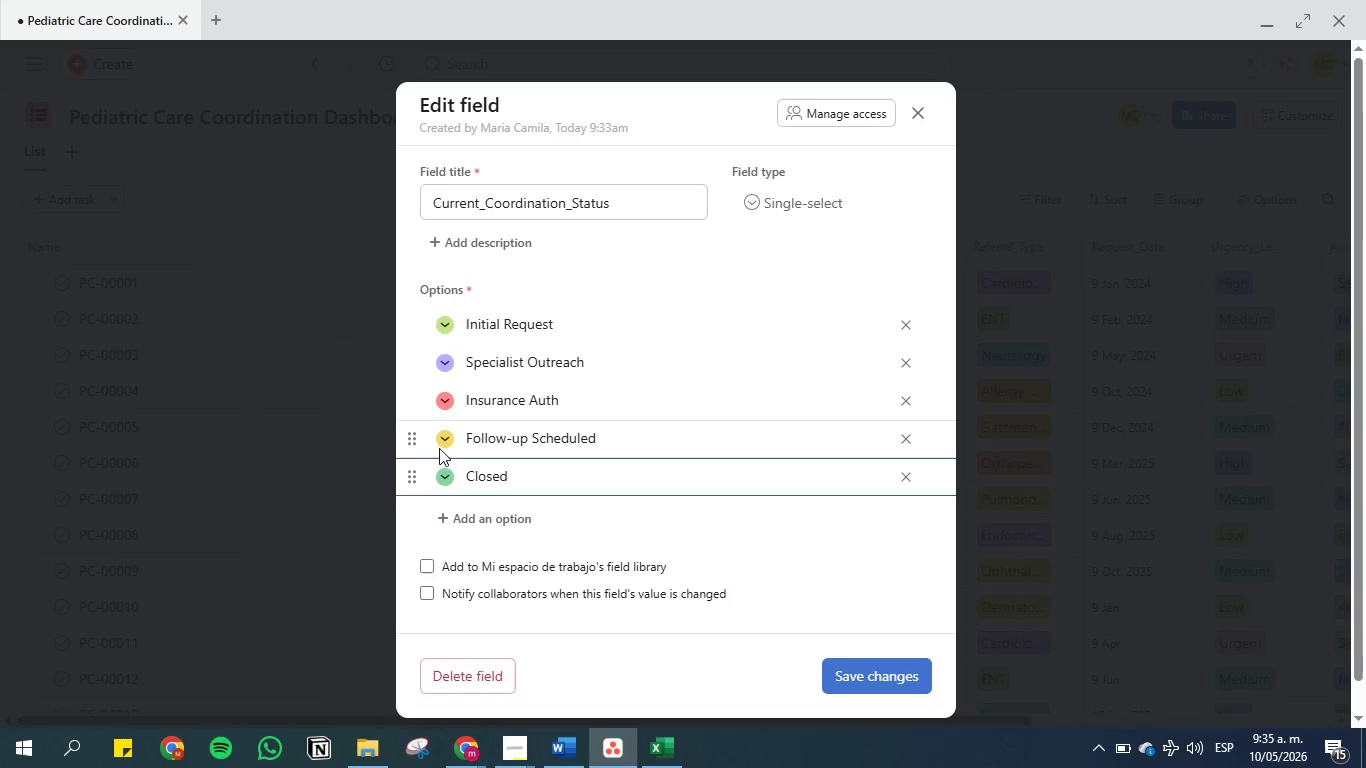 
left_click([438, 447])
 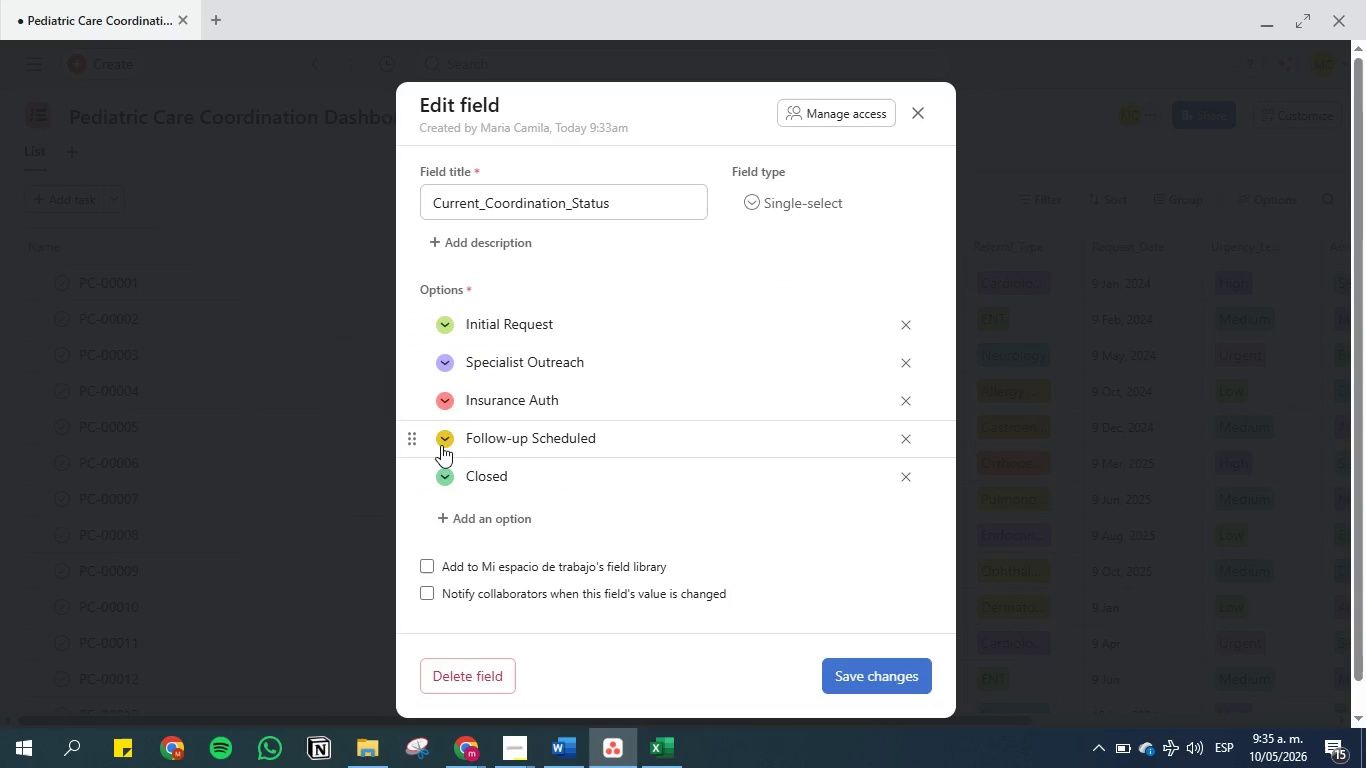 
left_click([441, 445])
 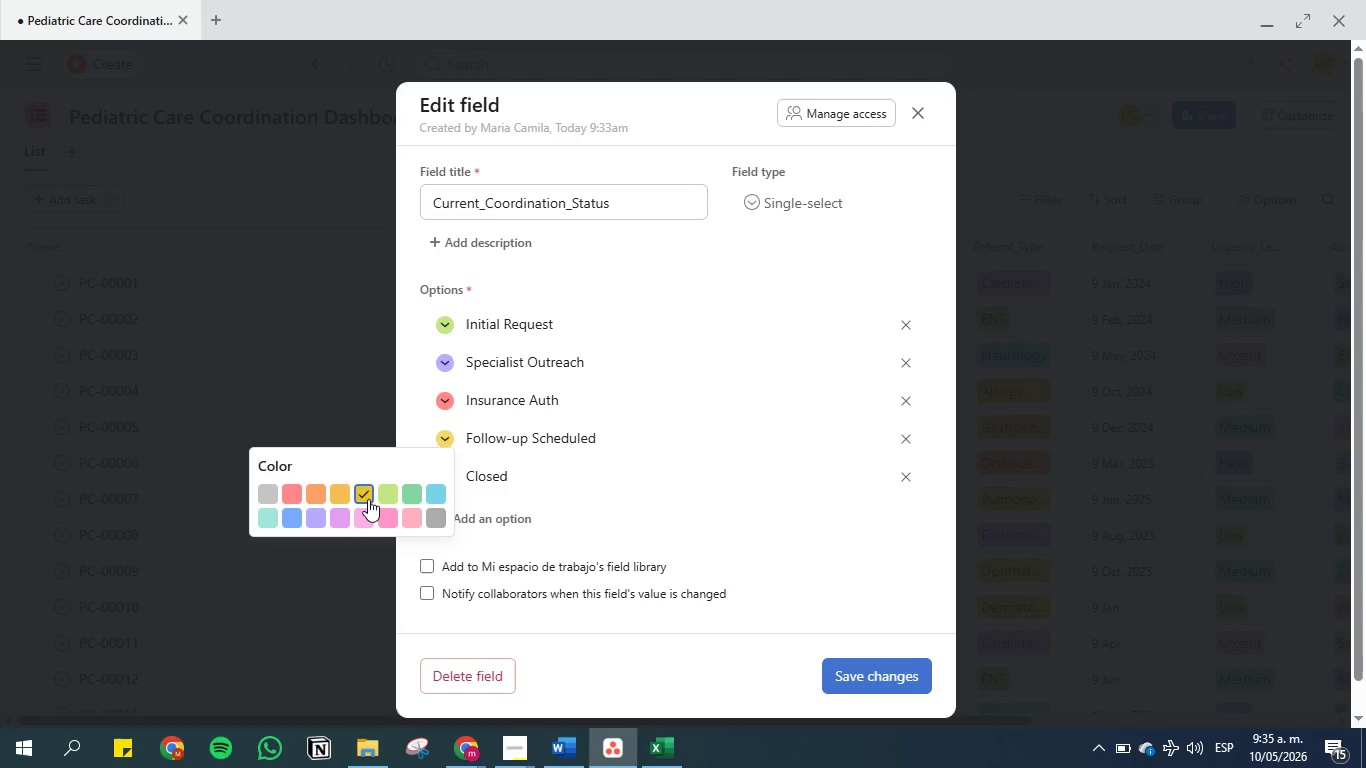 
left_click([392, 491])
 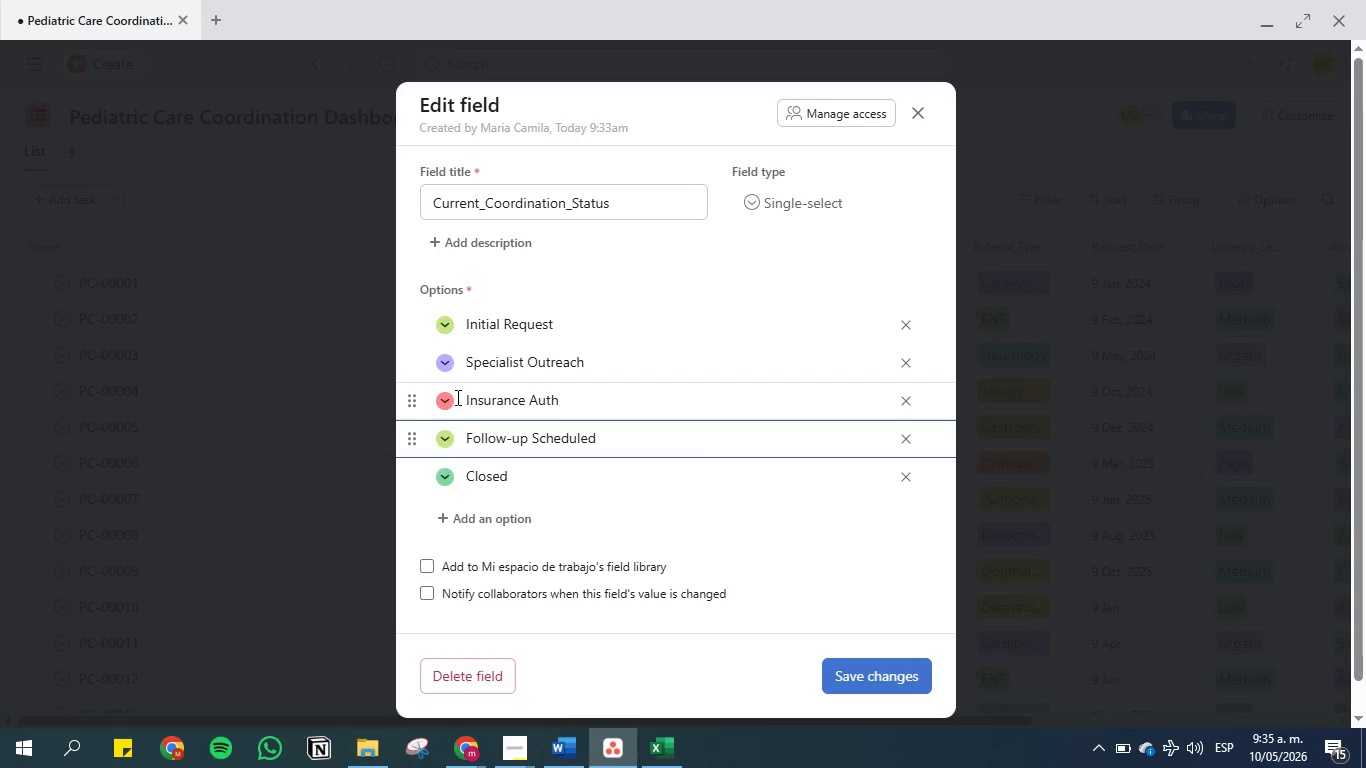 
left_click([439, 403])
 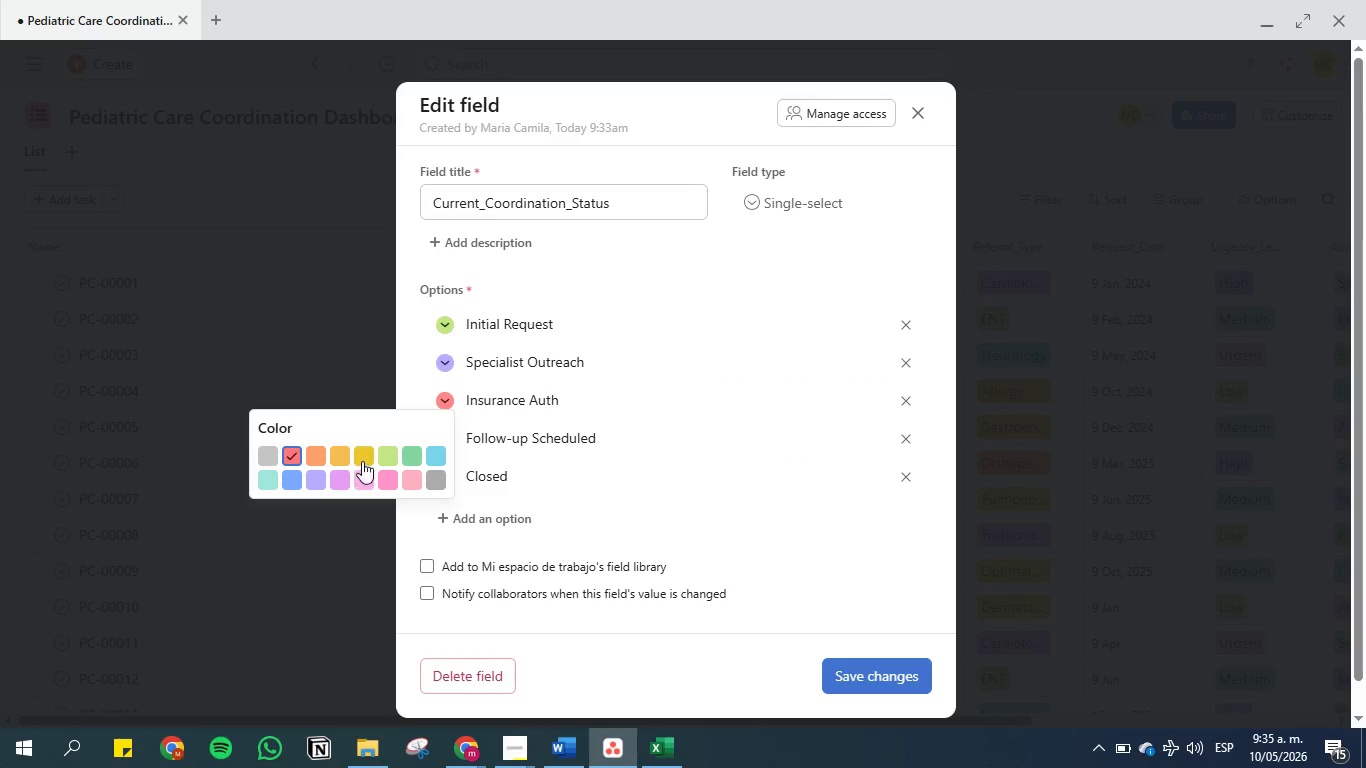 
left_click([370, 457])
 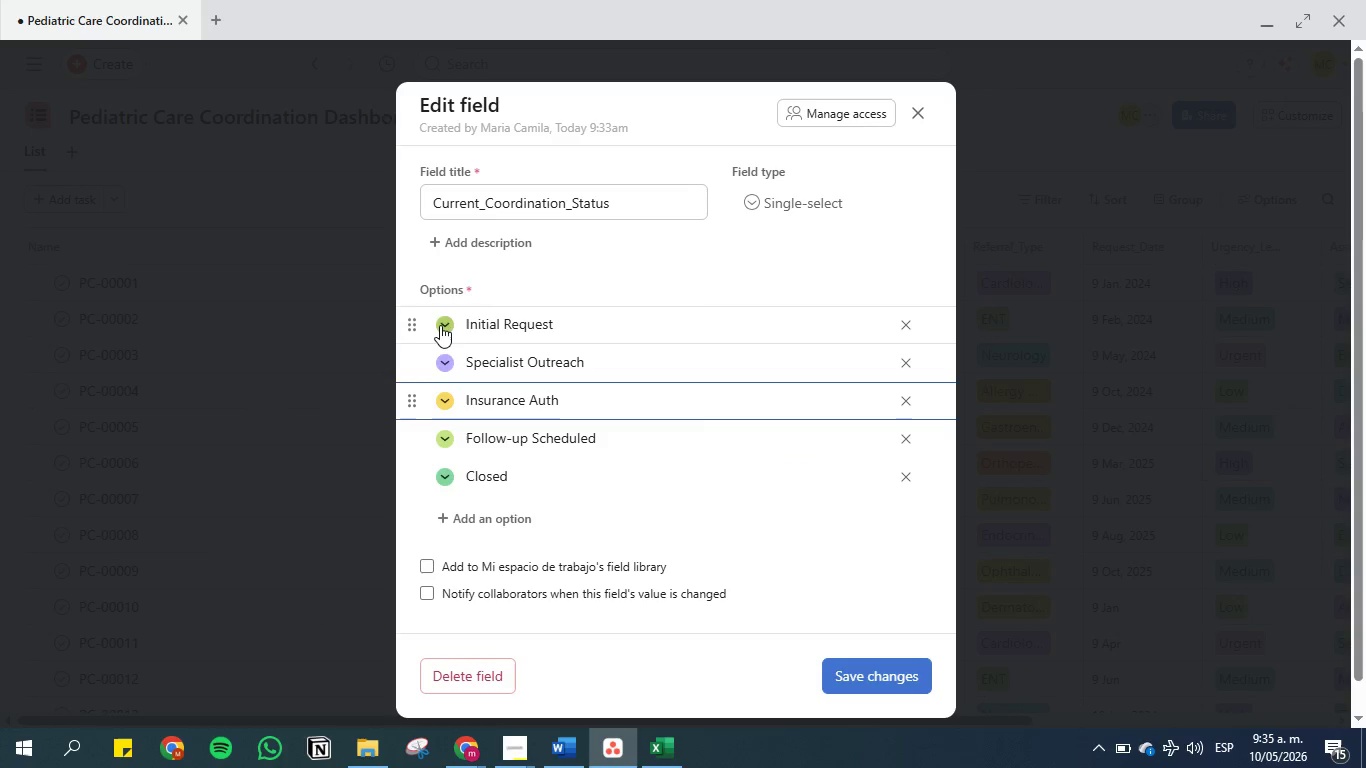 
left_click([441, 325])
 